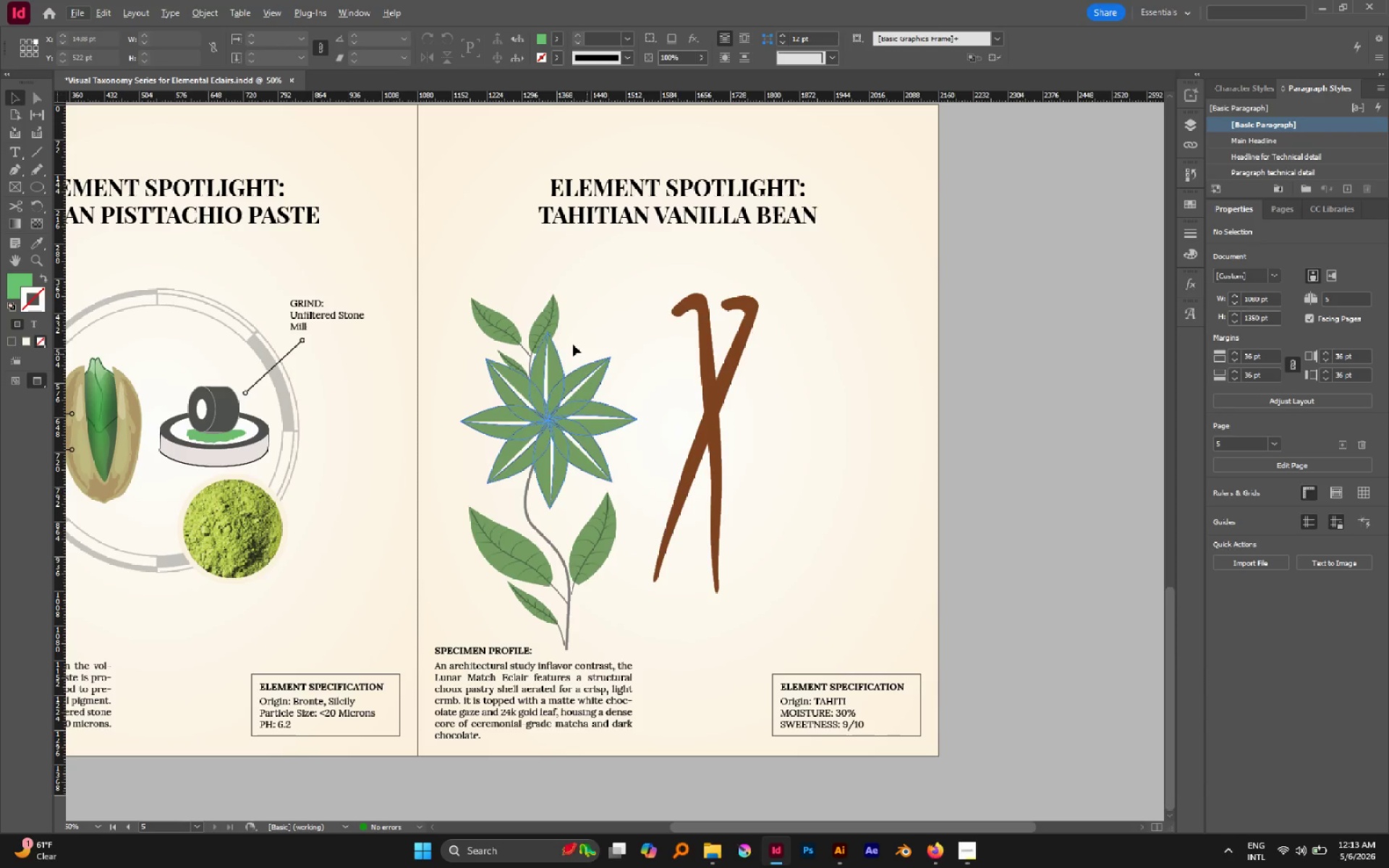 
left_click_drag(start_coordinate=[550, 318], to_coordinate=[550, 258])
 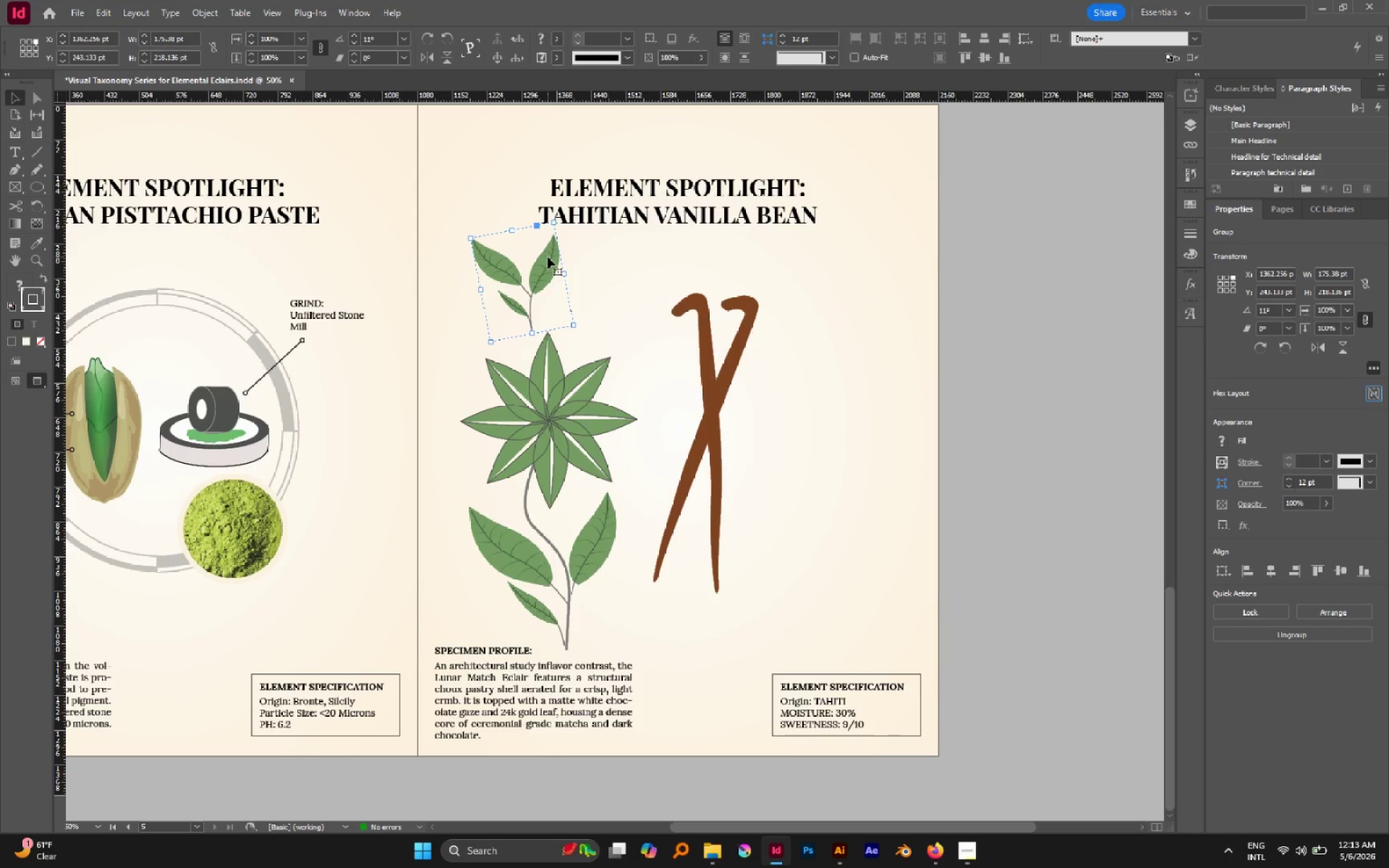 
key(Delete)
 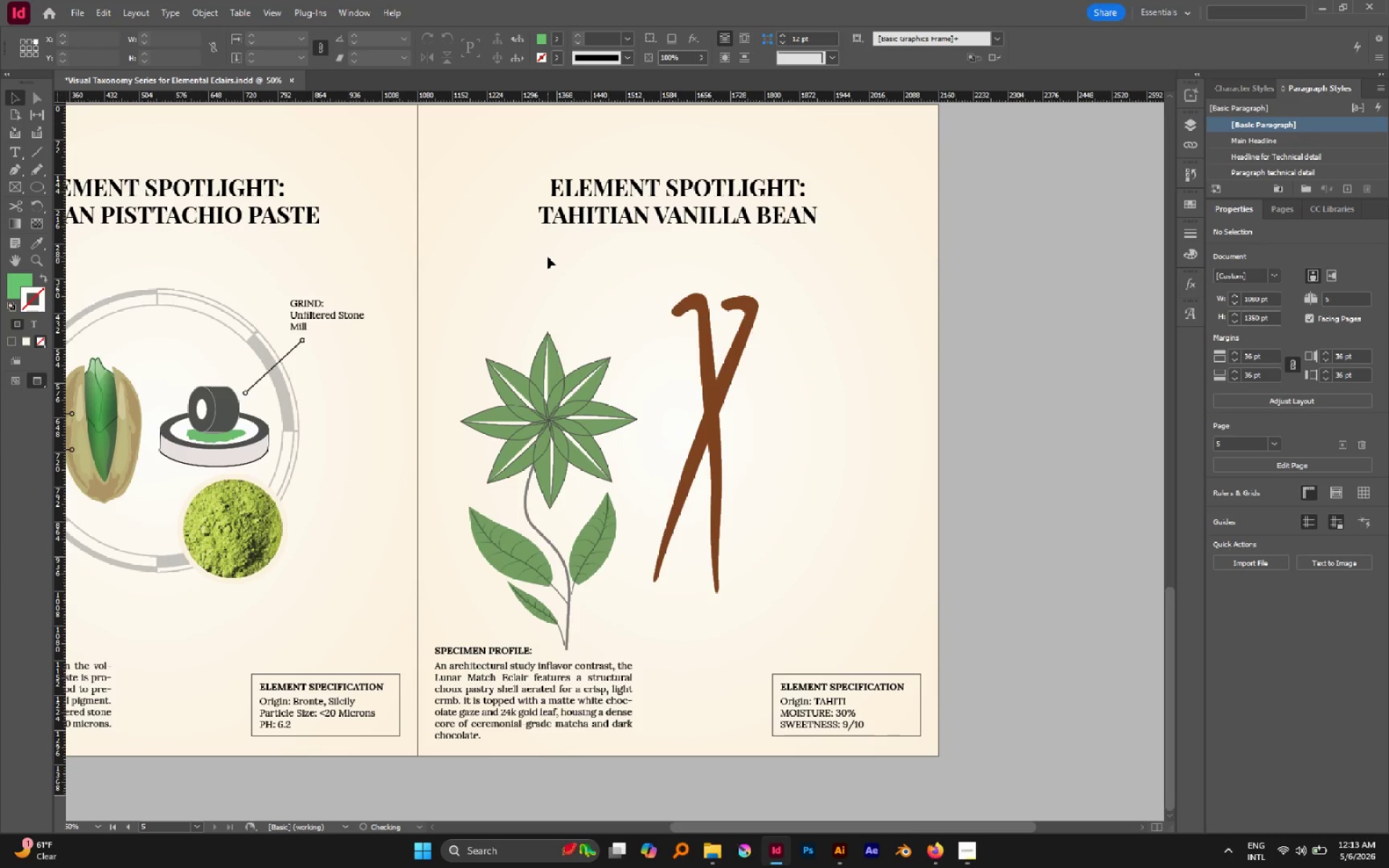 
key(V)
 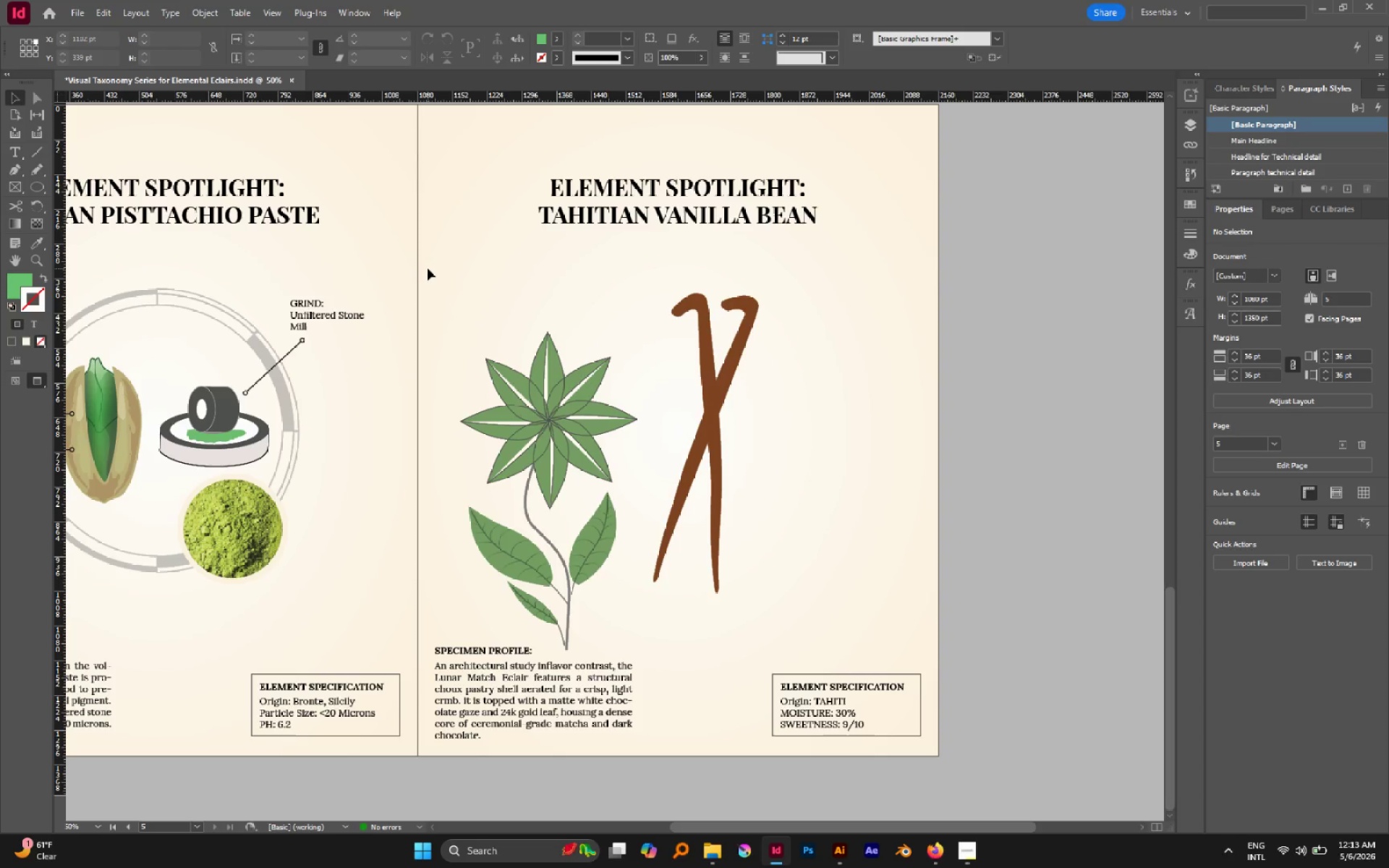 
wait(11.98)
 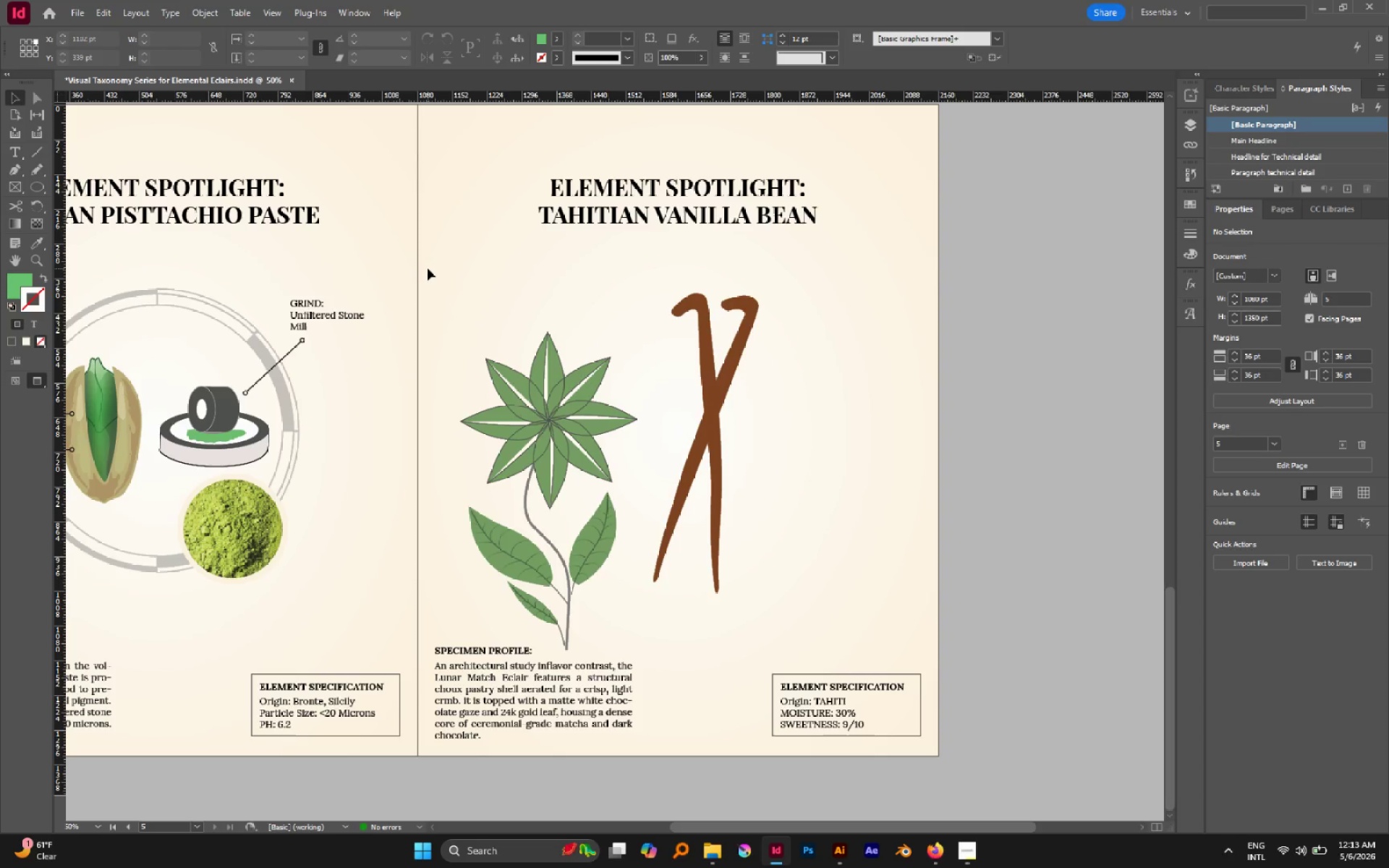 
left_click_drag(start_coordinate=[476, 321], to_coordinate=[624, 624])
 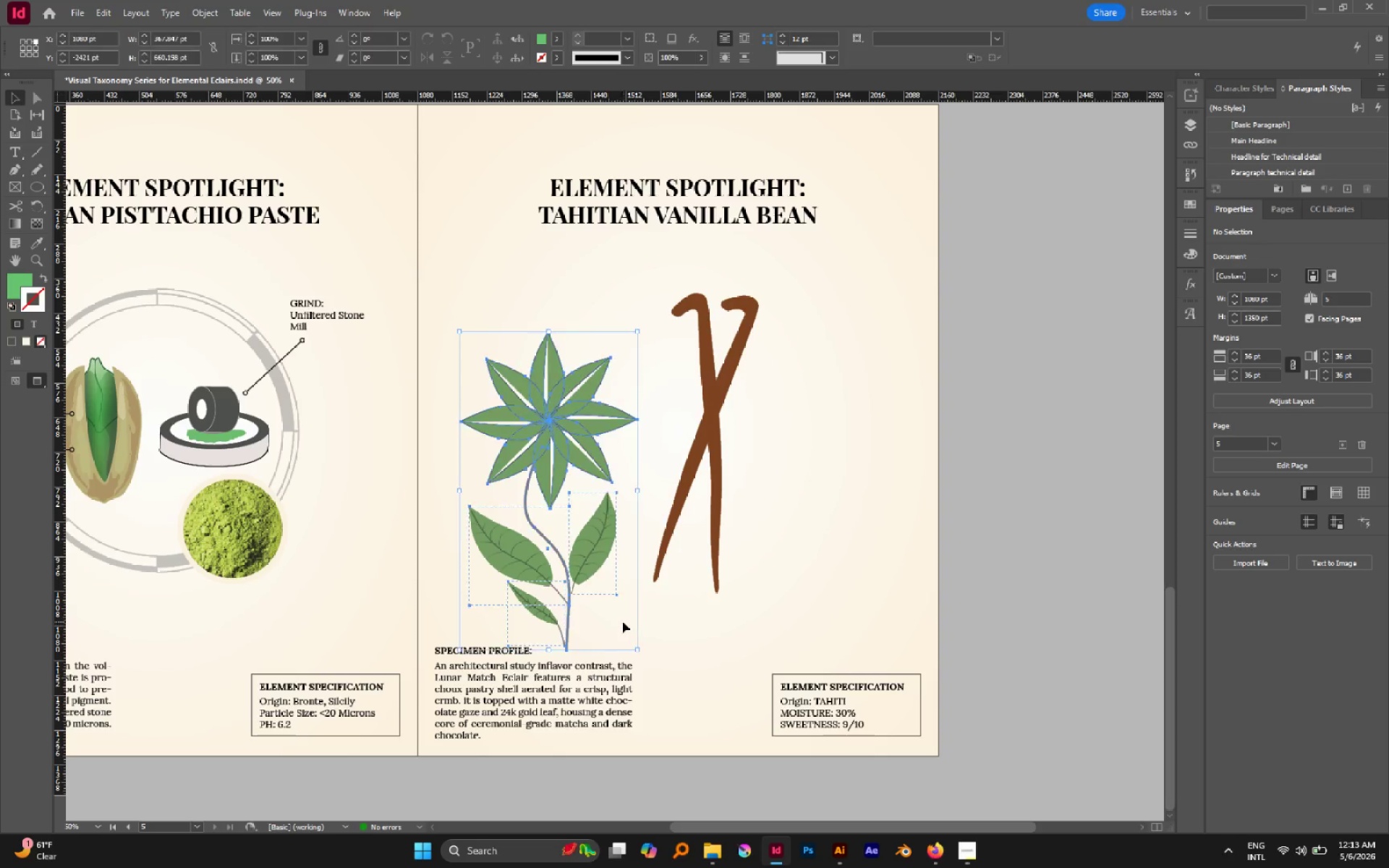 
key(Control+G)
 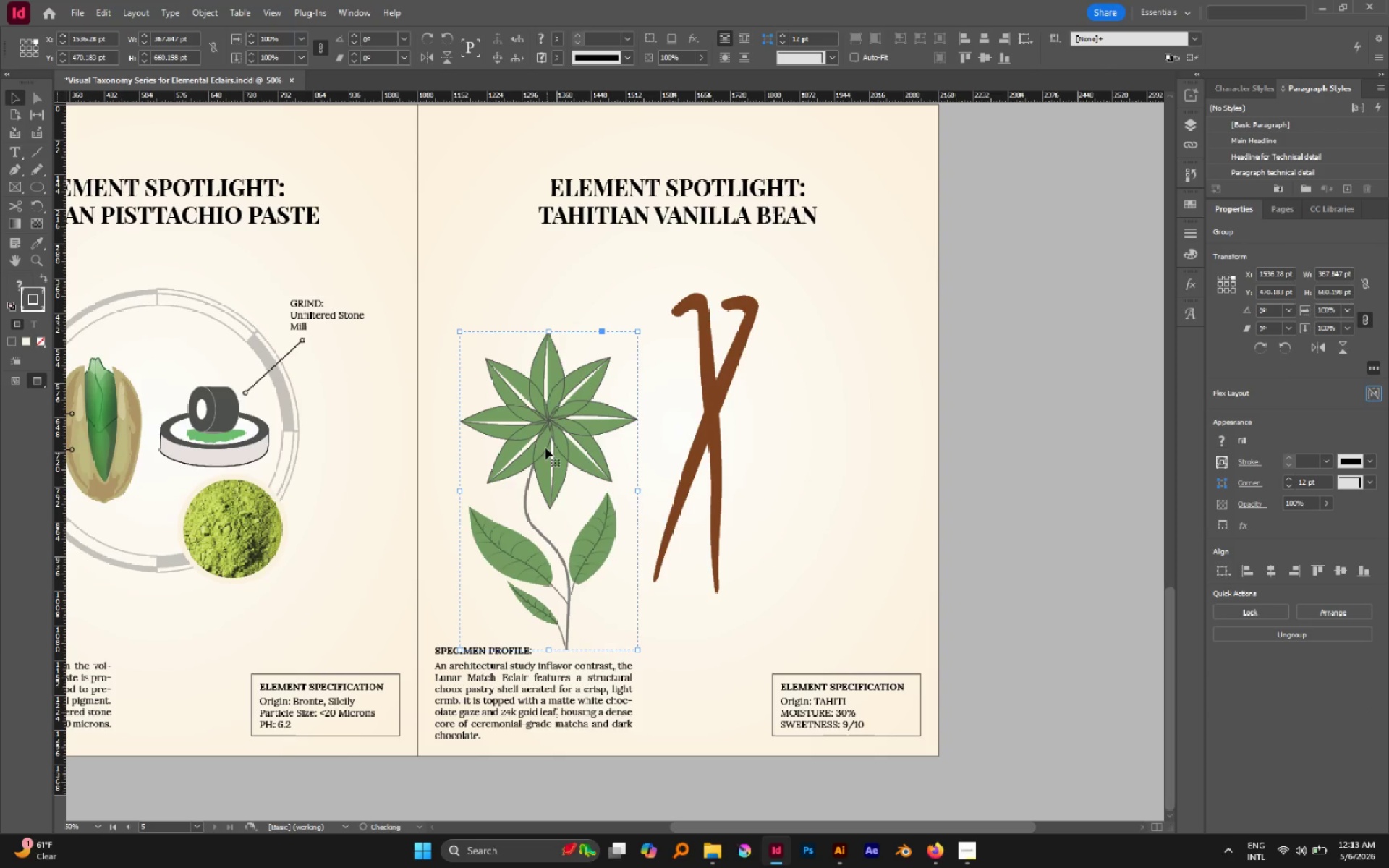 
left_click_drag(start_coordinate=[545, 448], to_coordinate=[538, 415])
 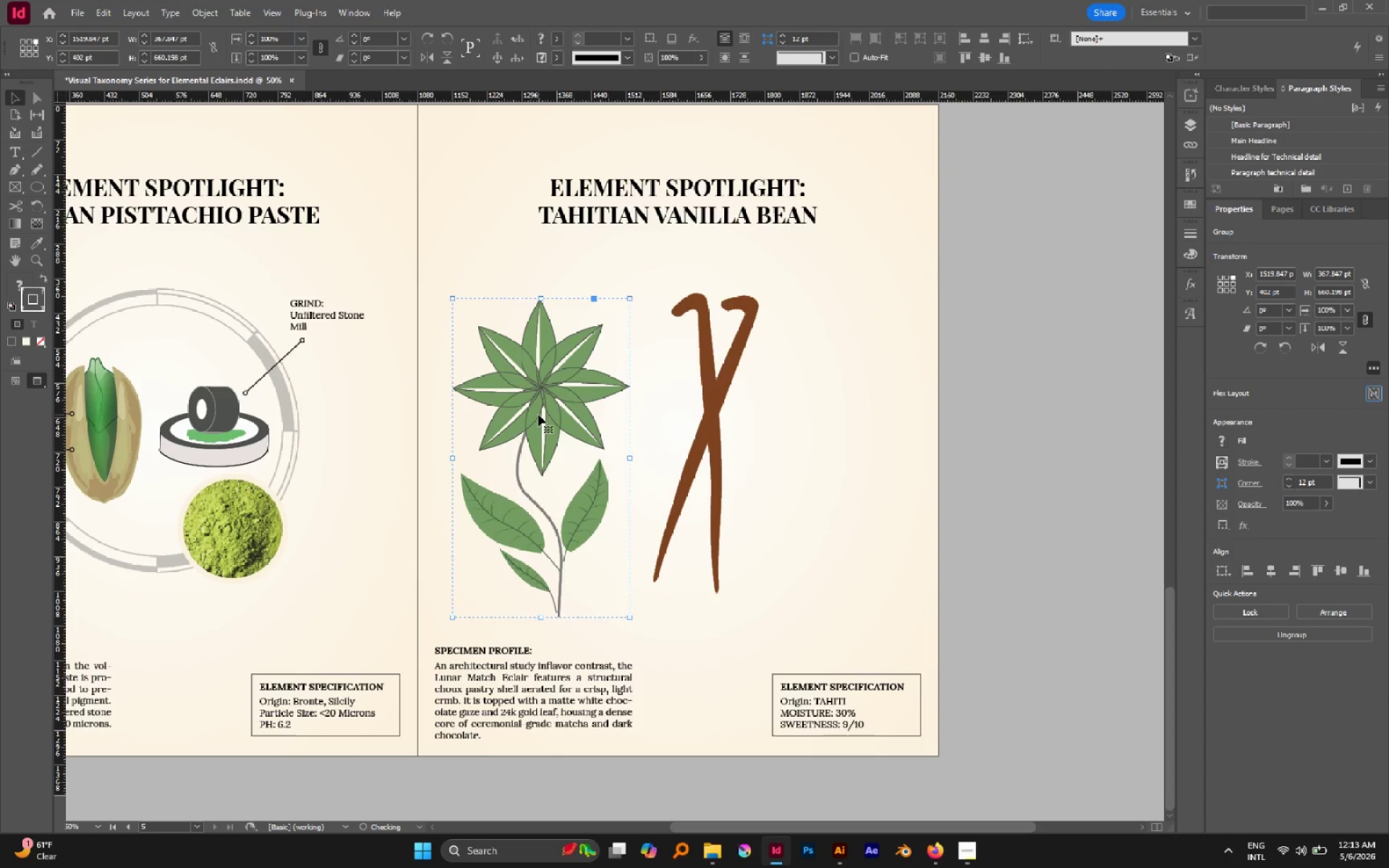 
left_click_drag(start_coordinate=[538, 414], to_coordinate=[540, 407])
 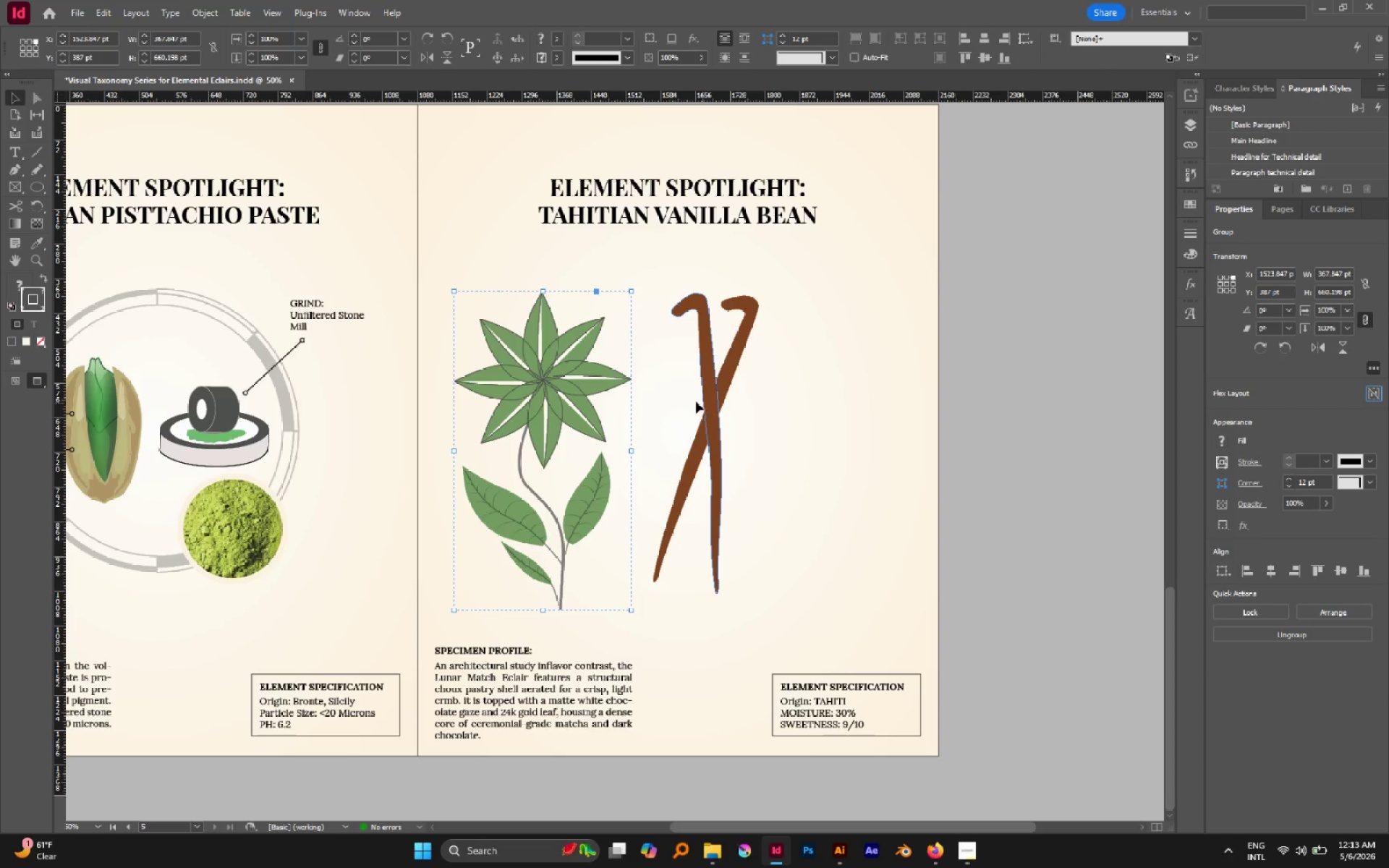 
left_click([653, 383])
 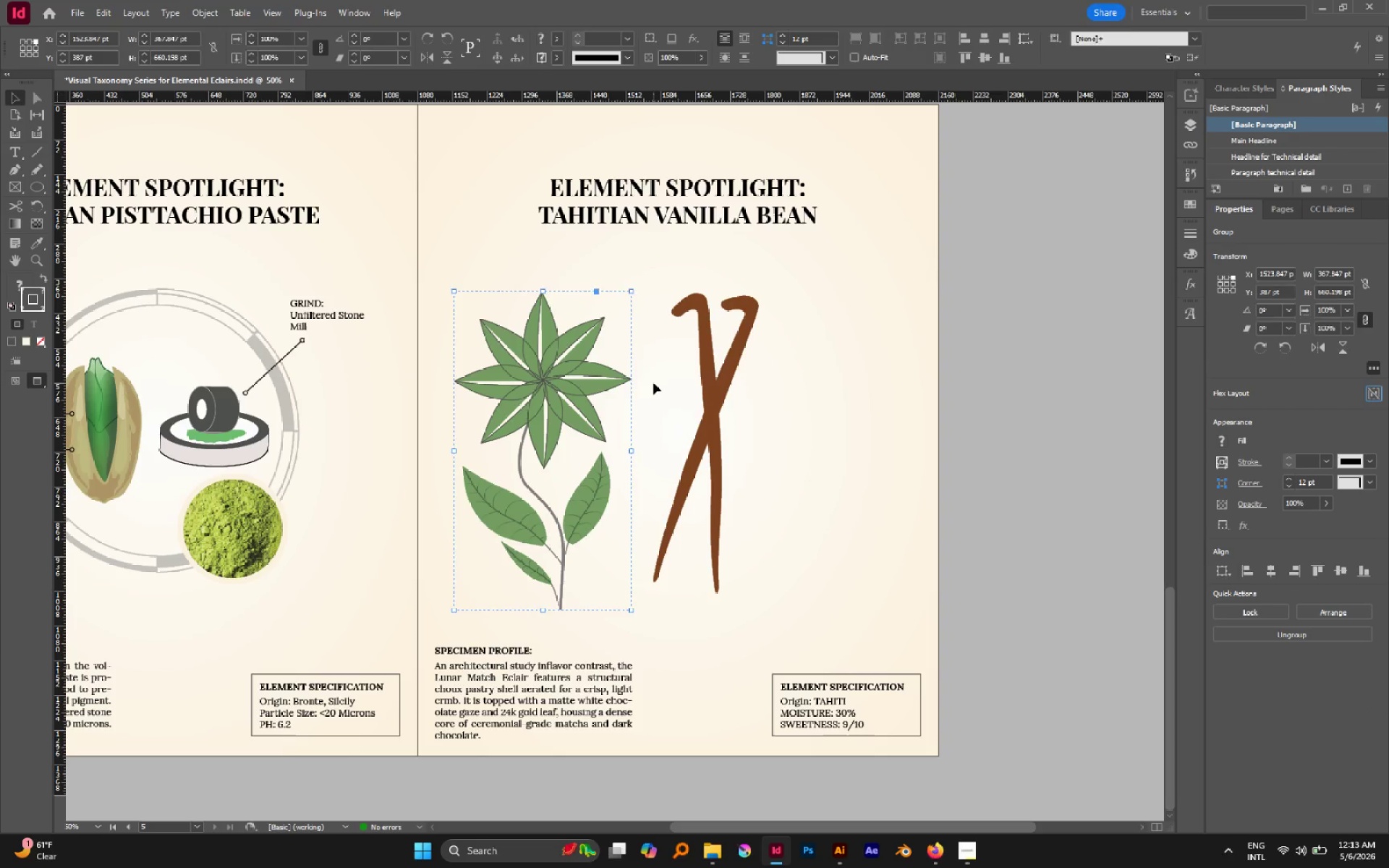 
hold_key(key=AltLeft, duration=0.75)
scroll: coordinate [653, 381], scroll_direction: down, amount: 1.0
 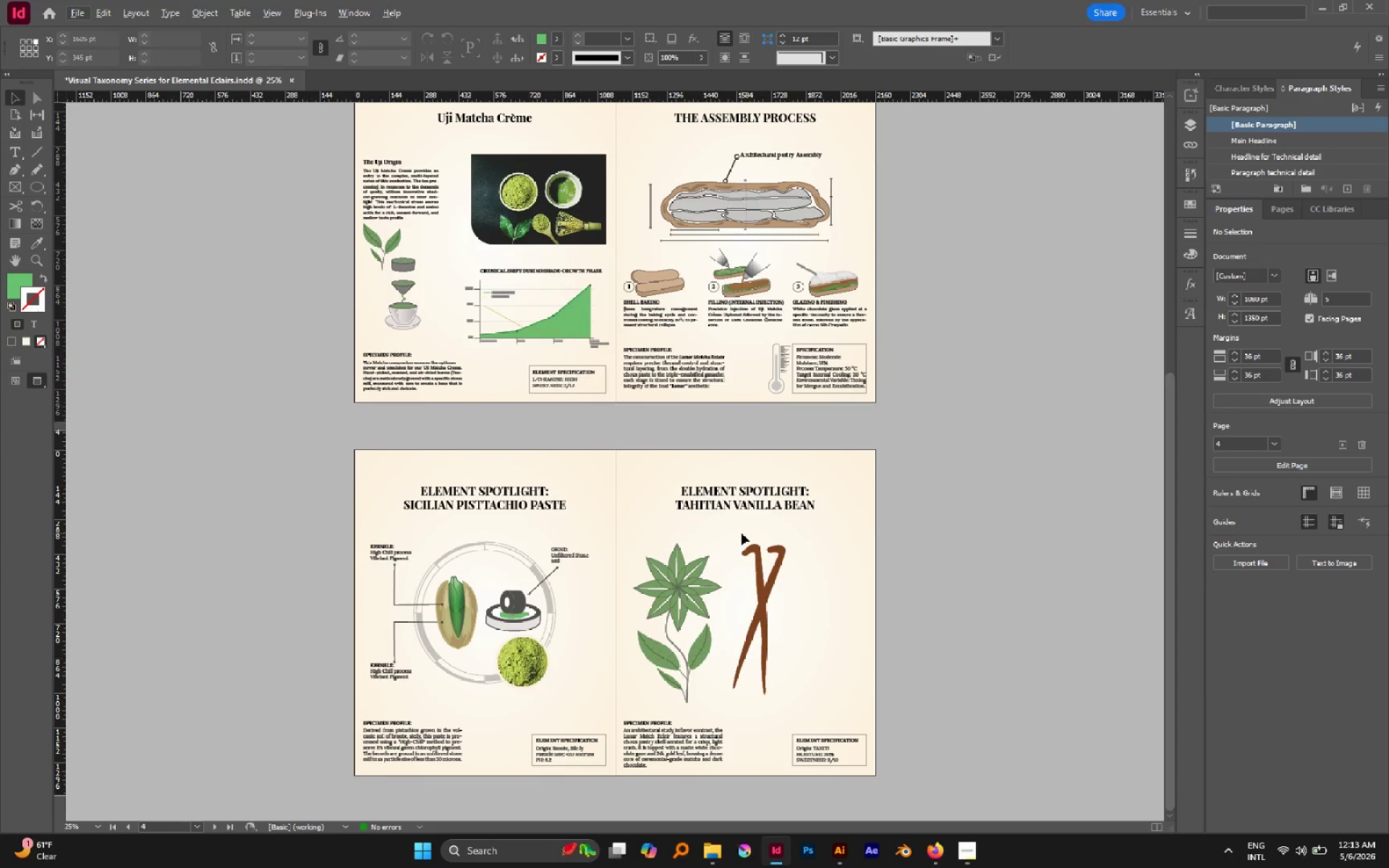 
wait(9.13)
 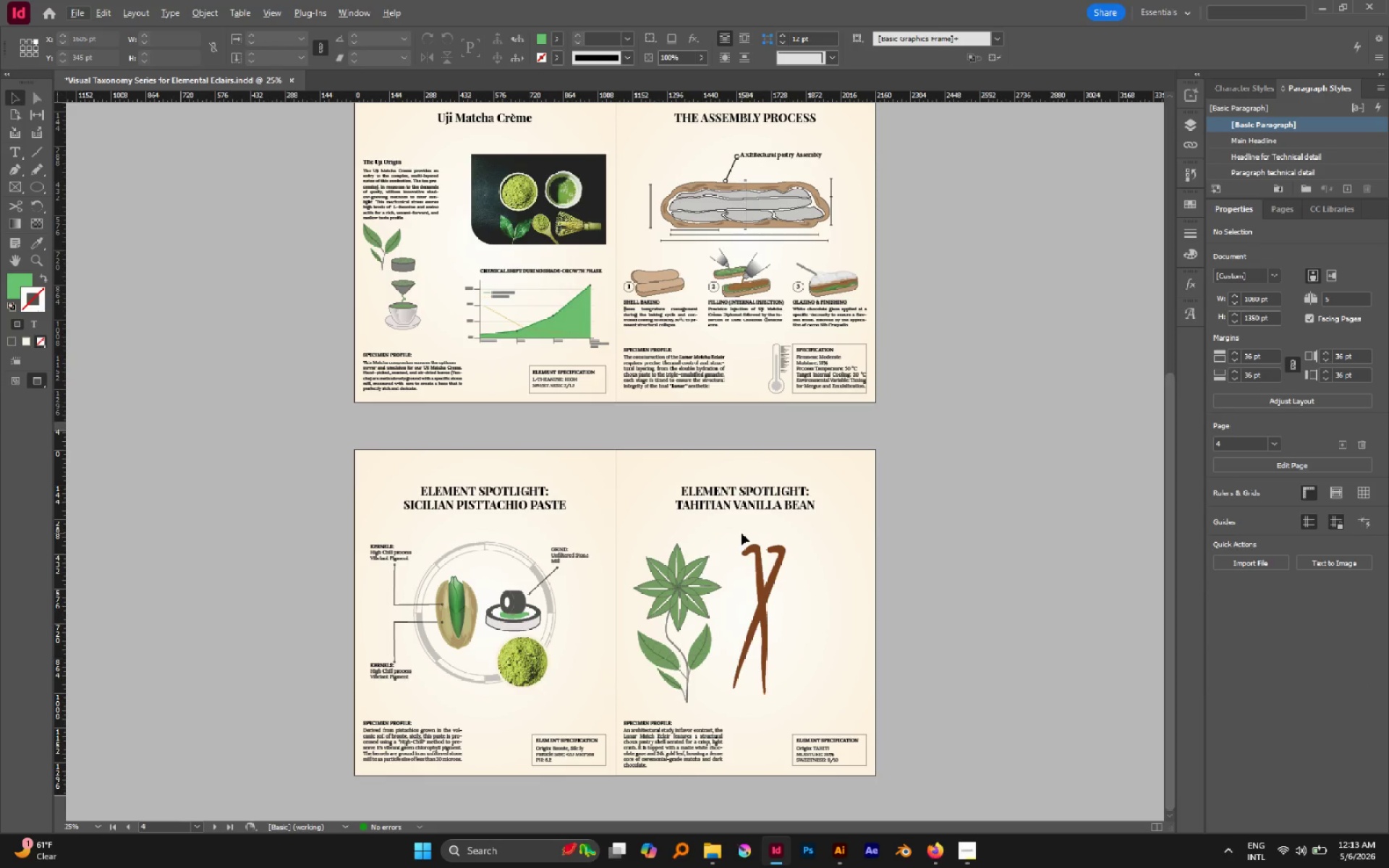 
scroll: coordinate [700, 516], scroll_direction: up, amount: 12.0
 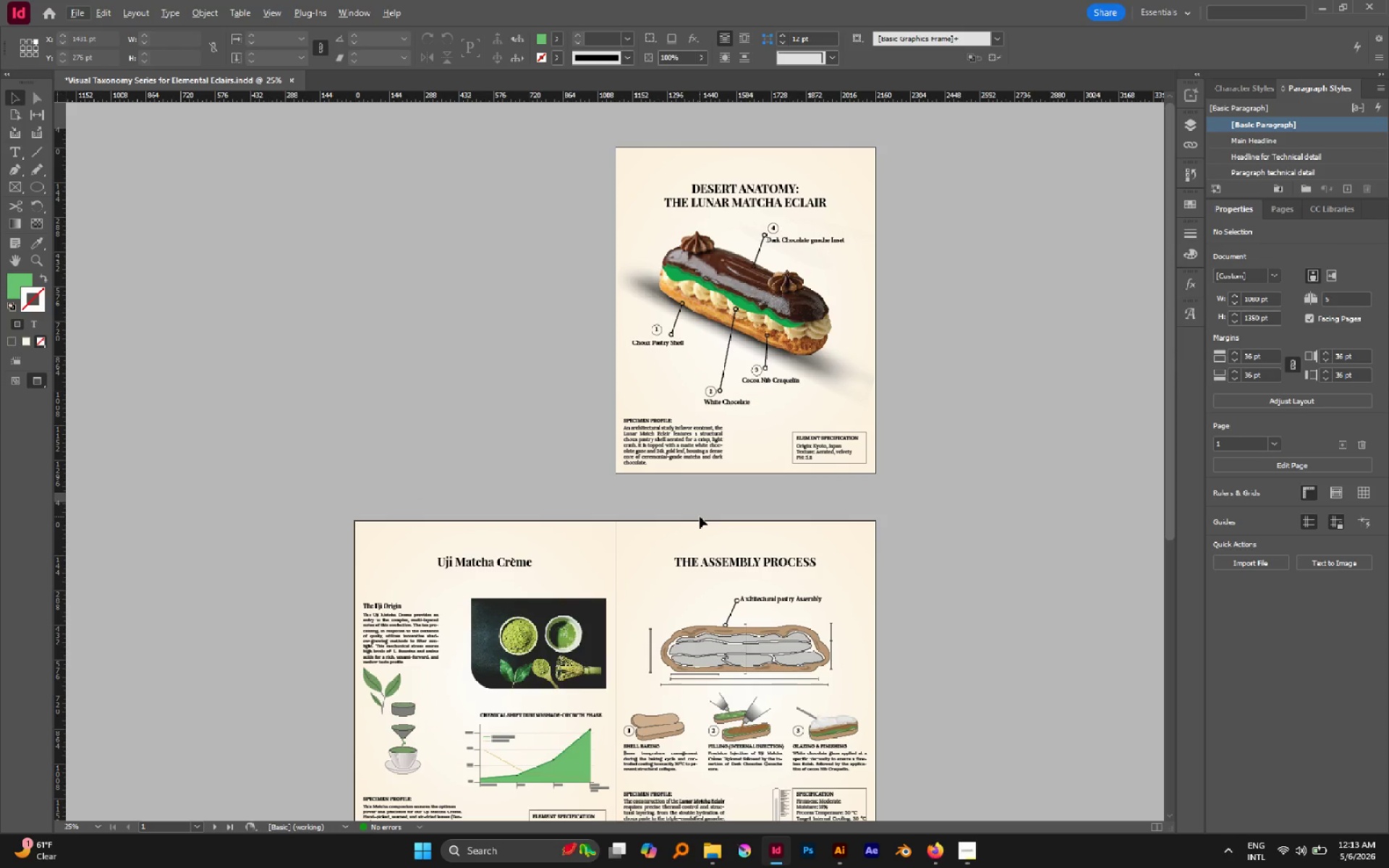 
wait(12.11)
 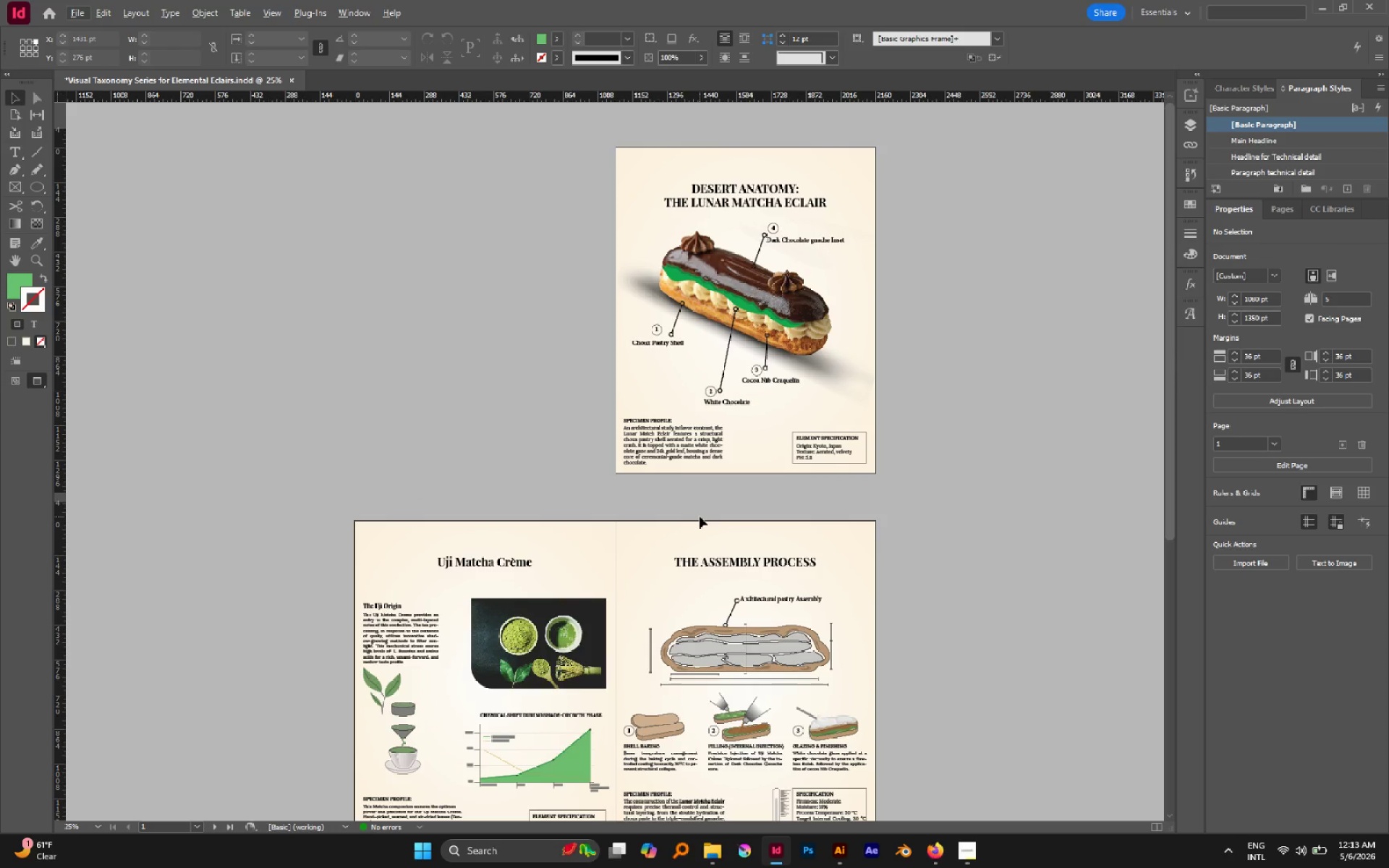 
left_click_drag(start_coordinate=[655, 533], to_coordinate=[809, 572])
 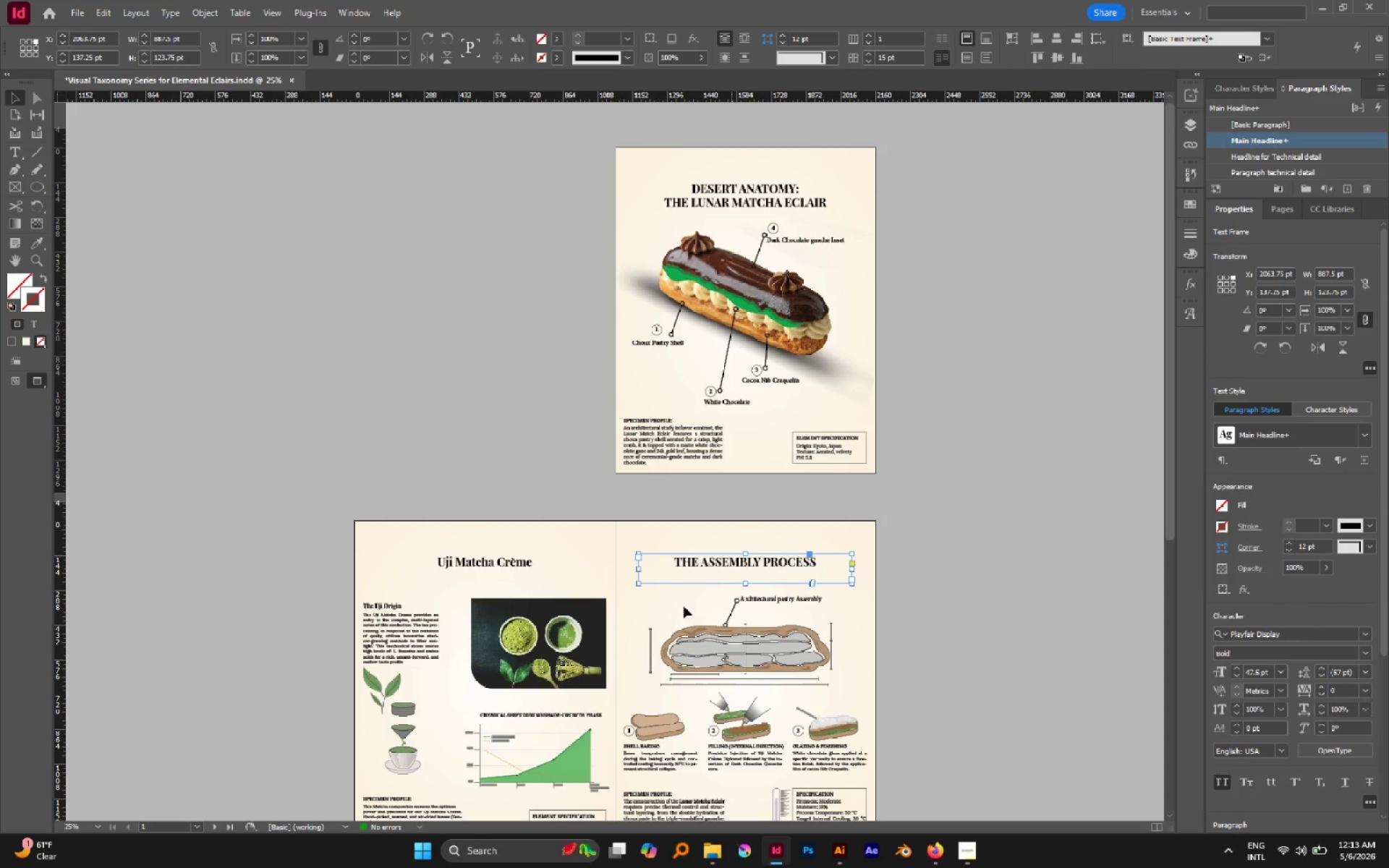 
left_click([619, 617])
 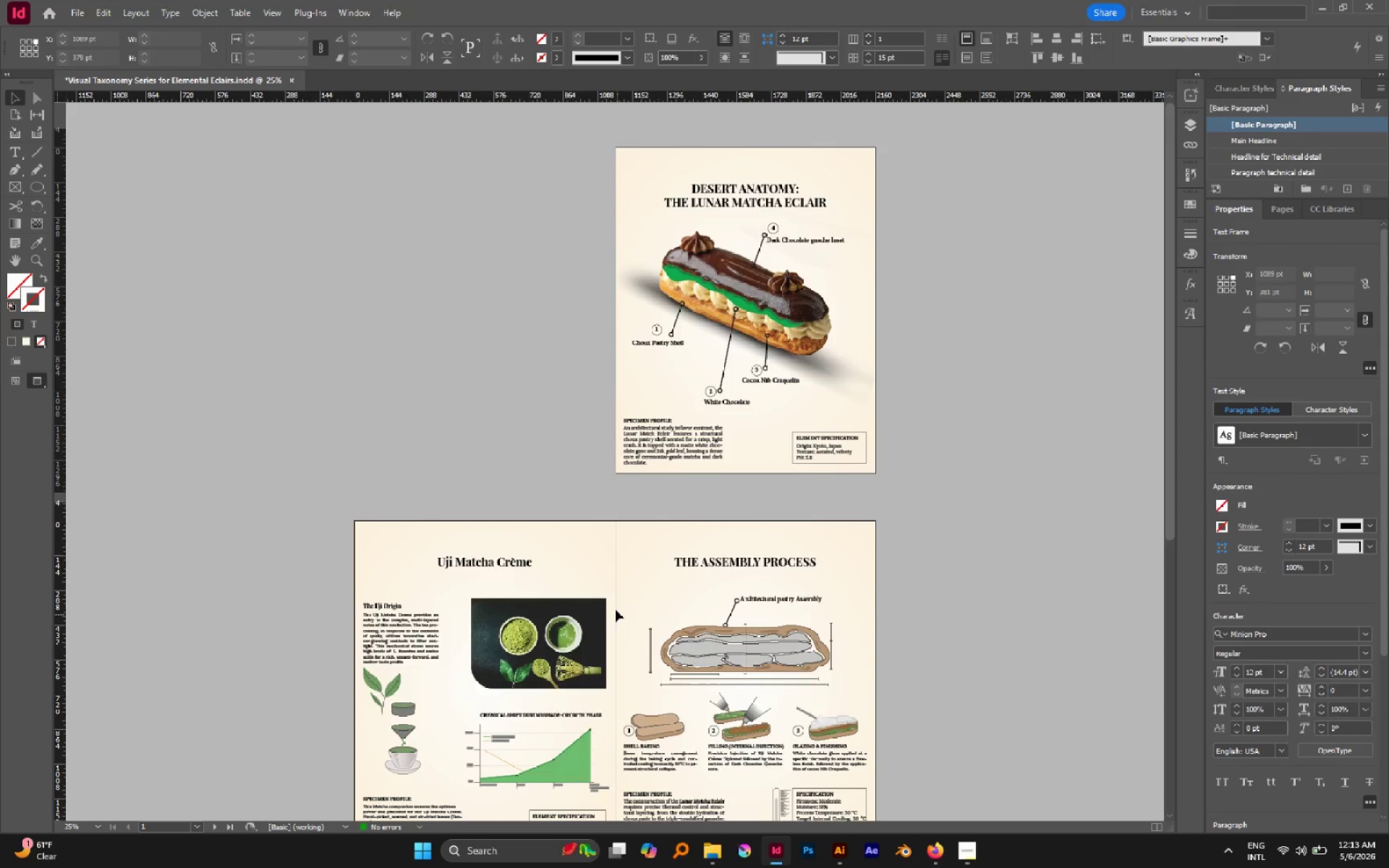 
scroll: coordinate [613, 603], scroll_direction: down, amount: 7.0
 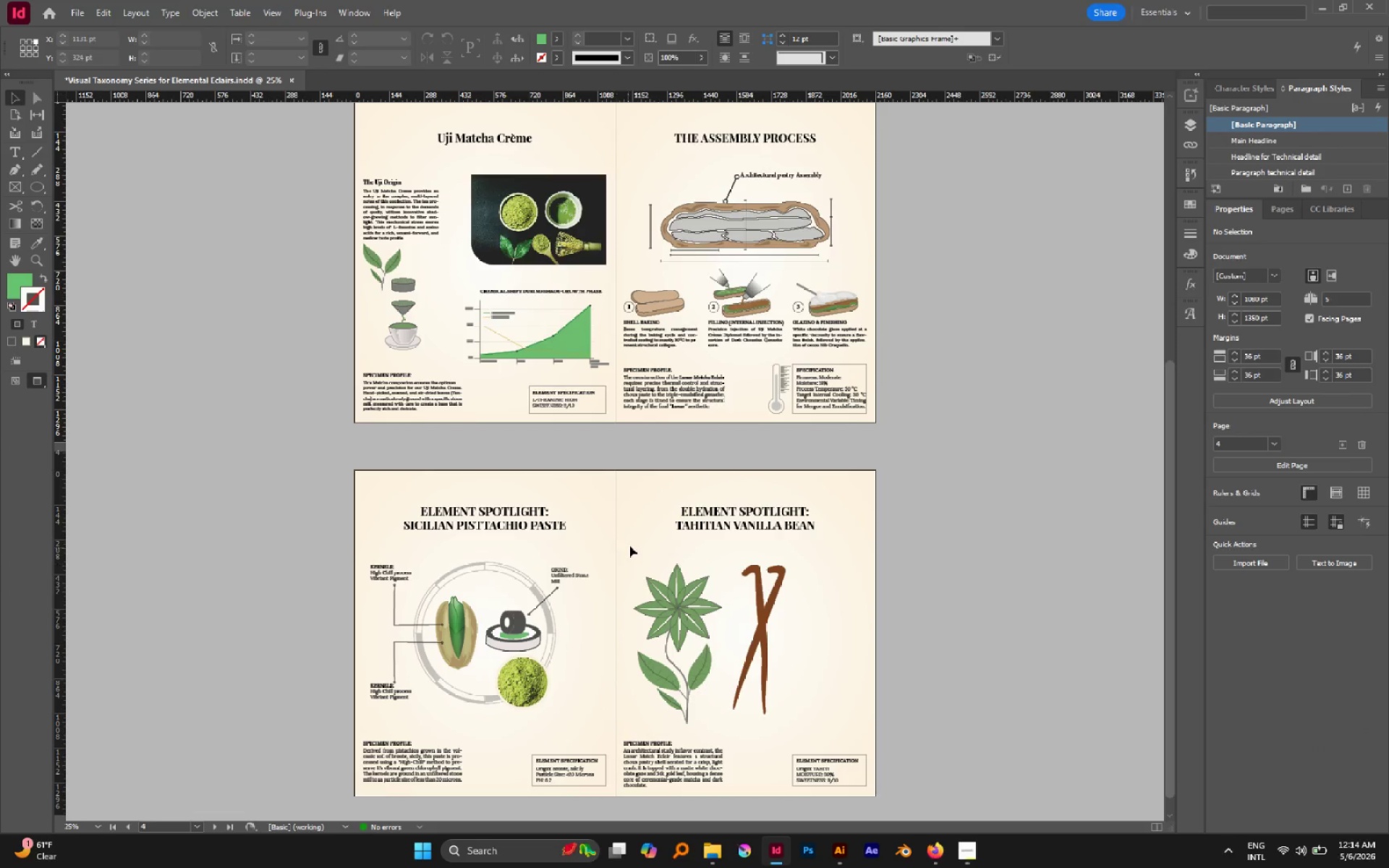 
left_click_drag(start_coordinate=[629, 545], to_coordinate=[828, 689])
 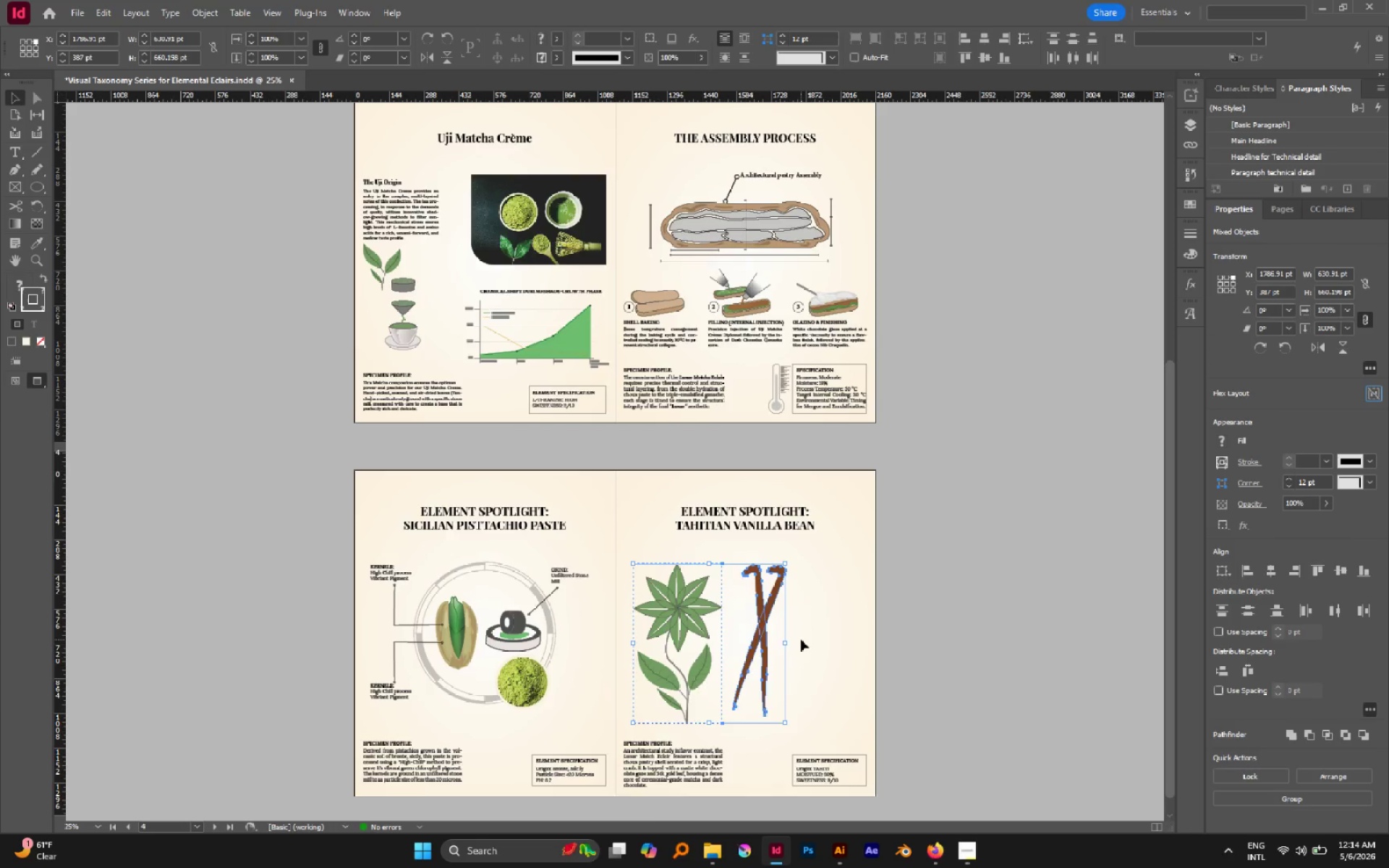 
scroll: coordinate [801, 639], scroll_direction: up, amount: 6.0
 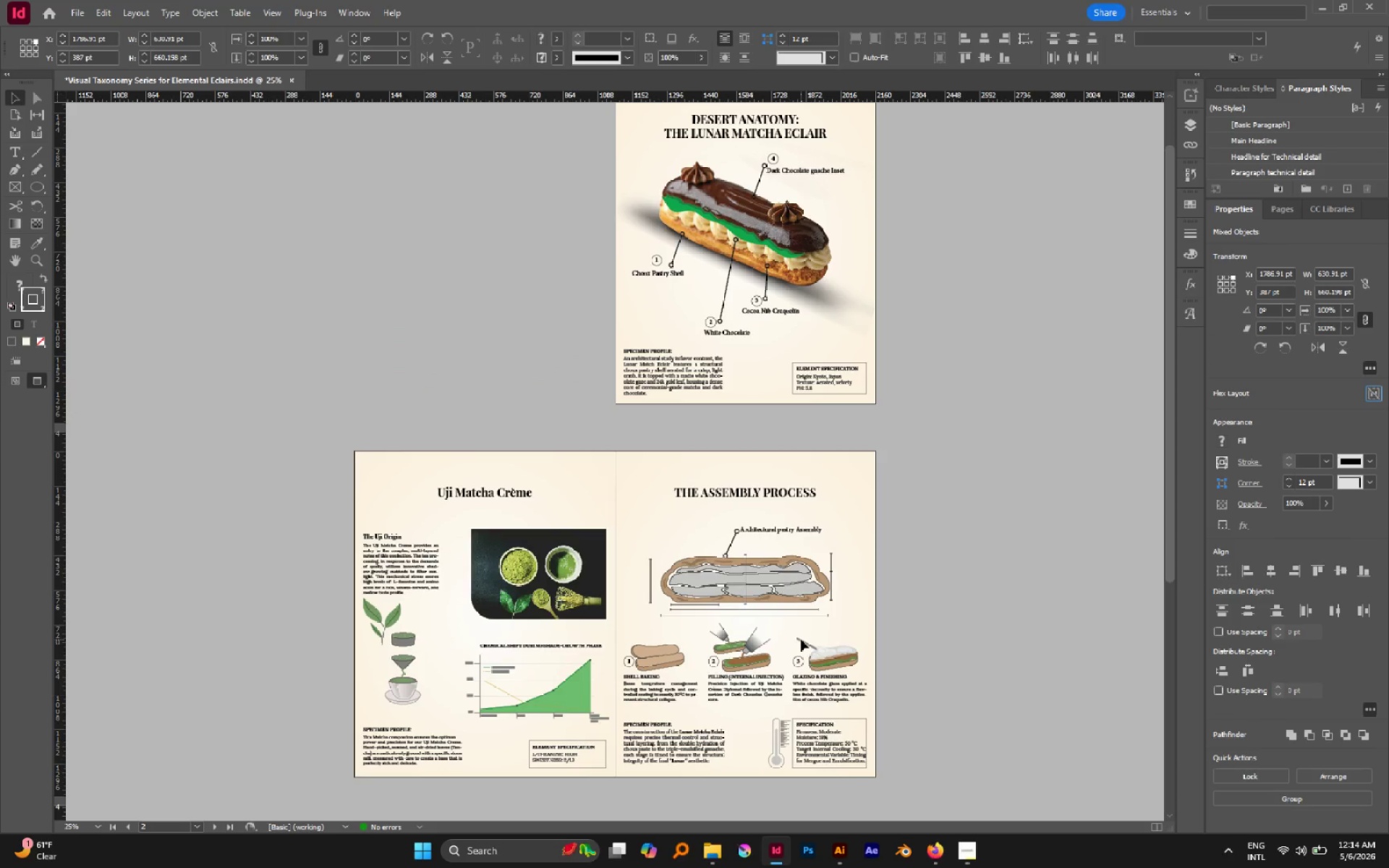 
scroll: coordinate [800, 639], scroll_direction: down, amount: 7.0
 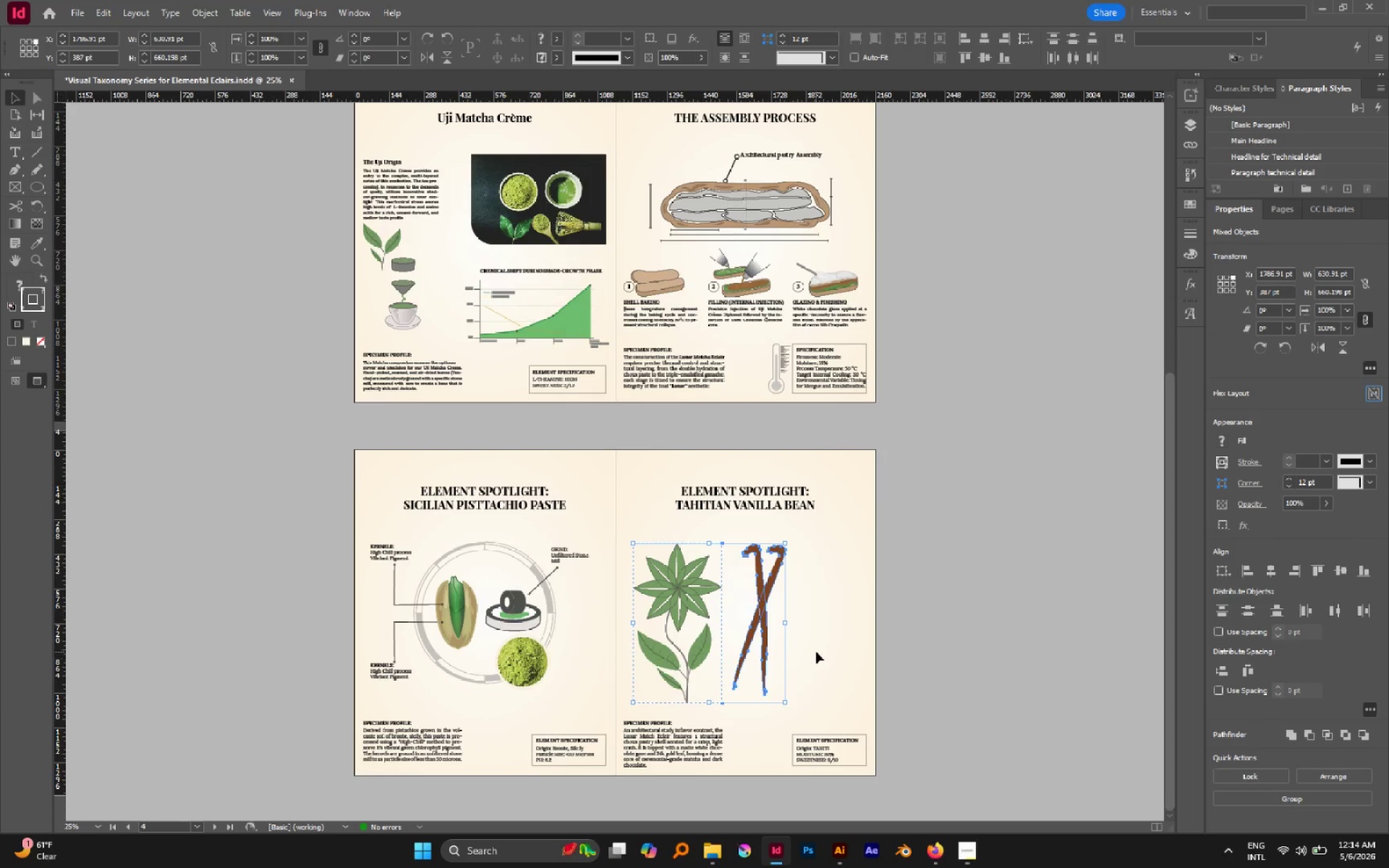 
left_click([816, 652])
 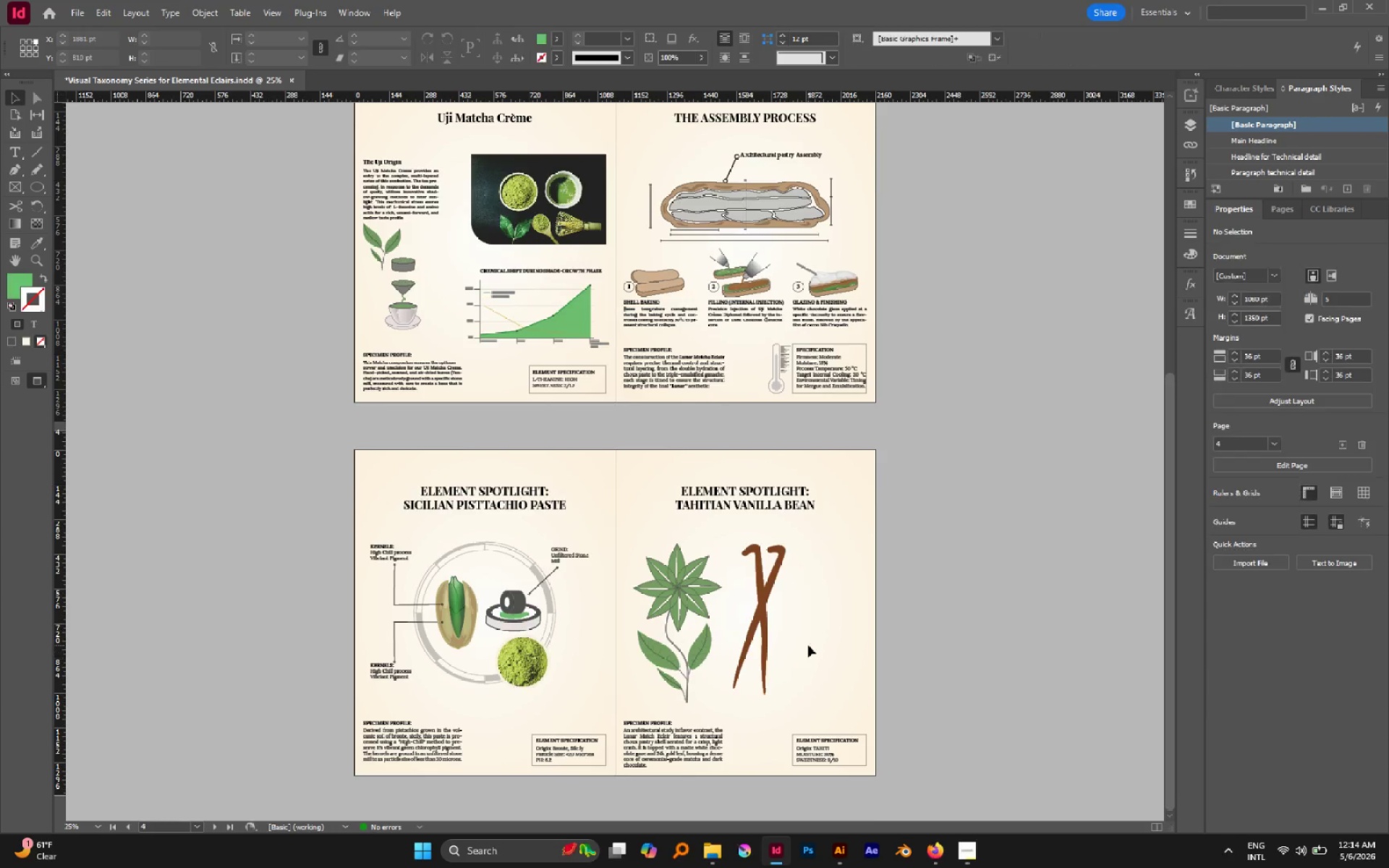 
scroll: coordinate [808, 645], scroll_direction: up, amount: 5.0
 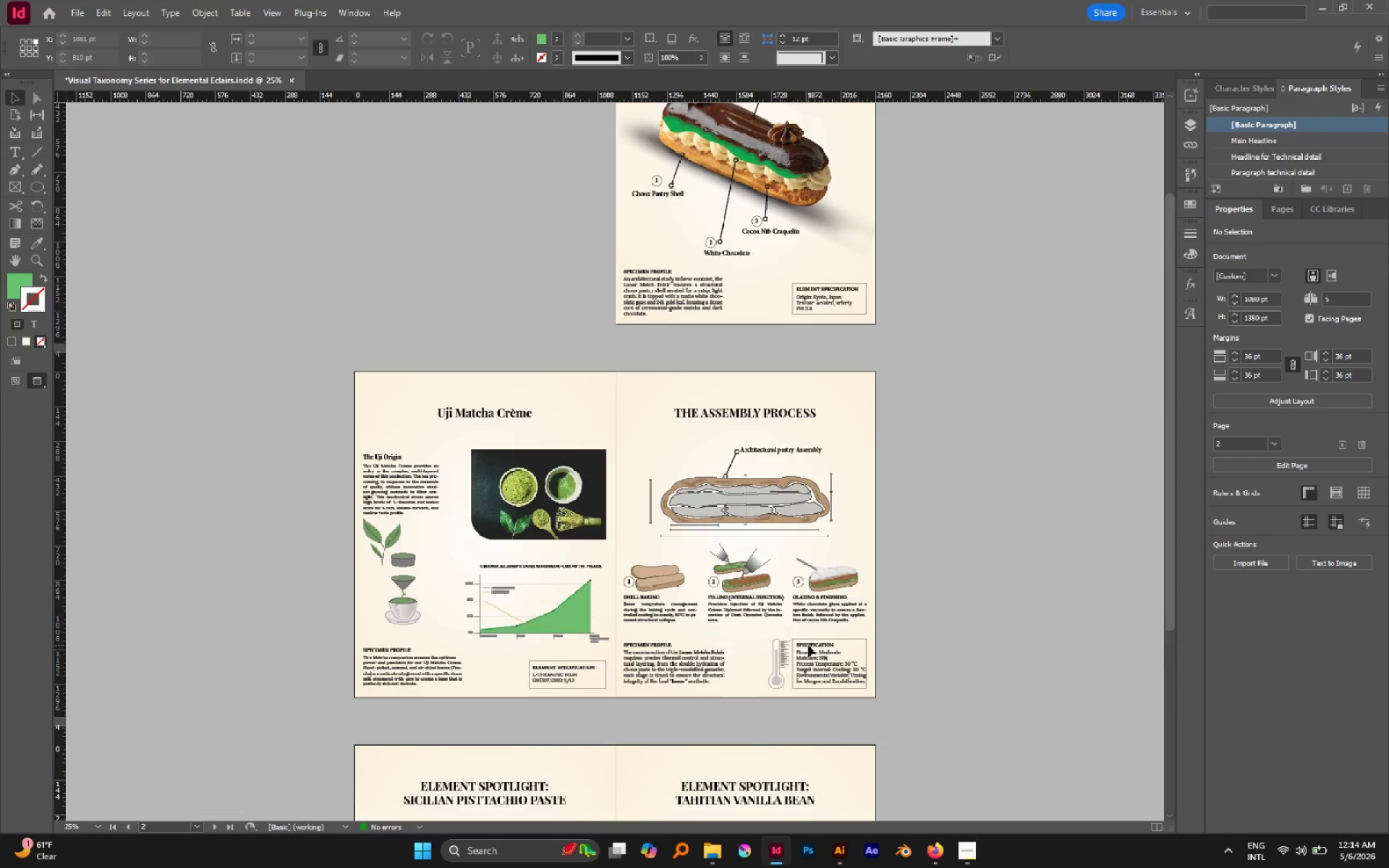 
scroll: coordinate [808, 645], scroll_direction: down, amount: 2.0
 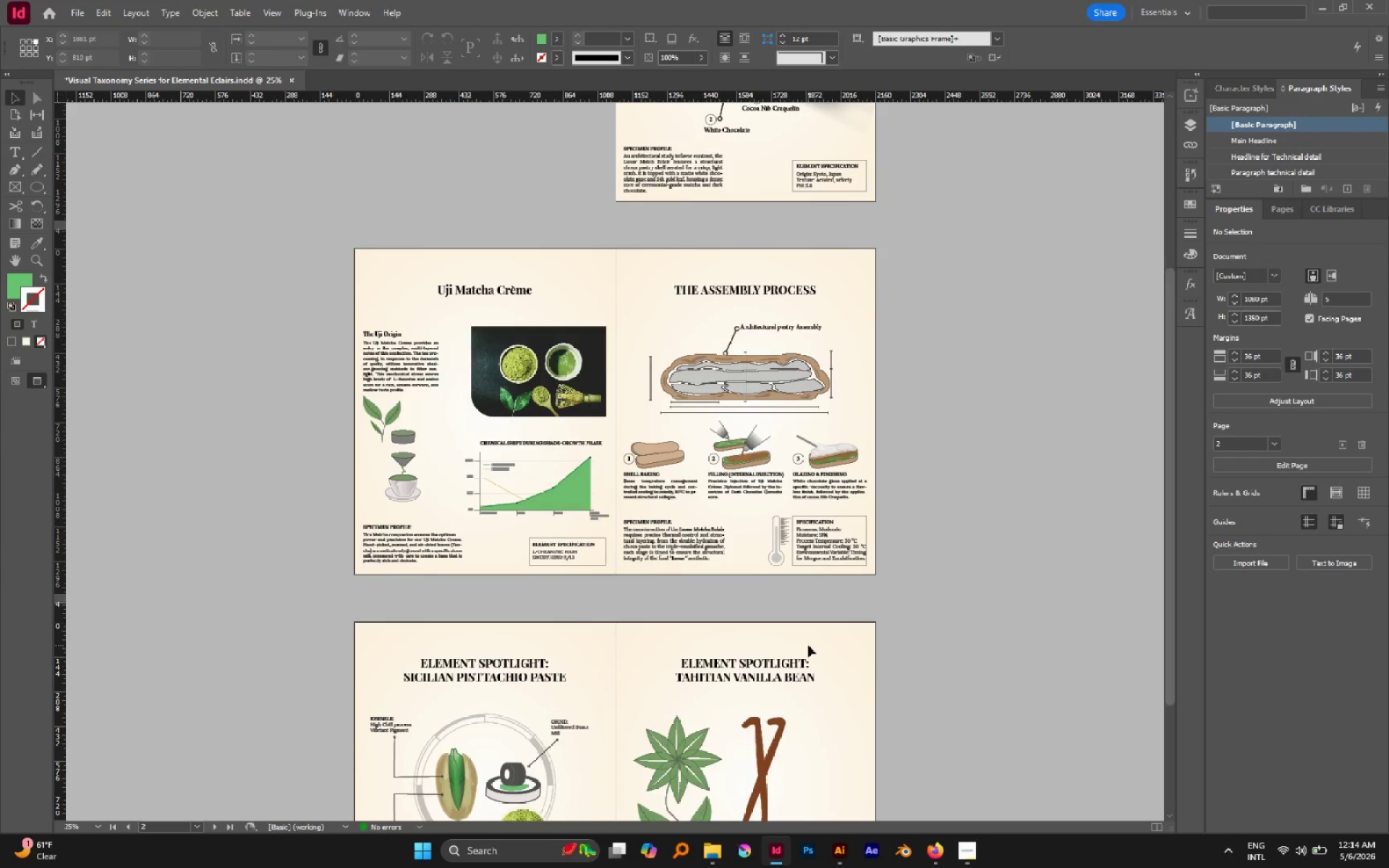 
scroll: coordinate [808, 645], scroll_direction: up, amount: 6.0
 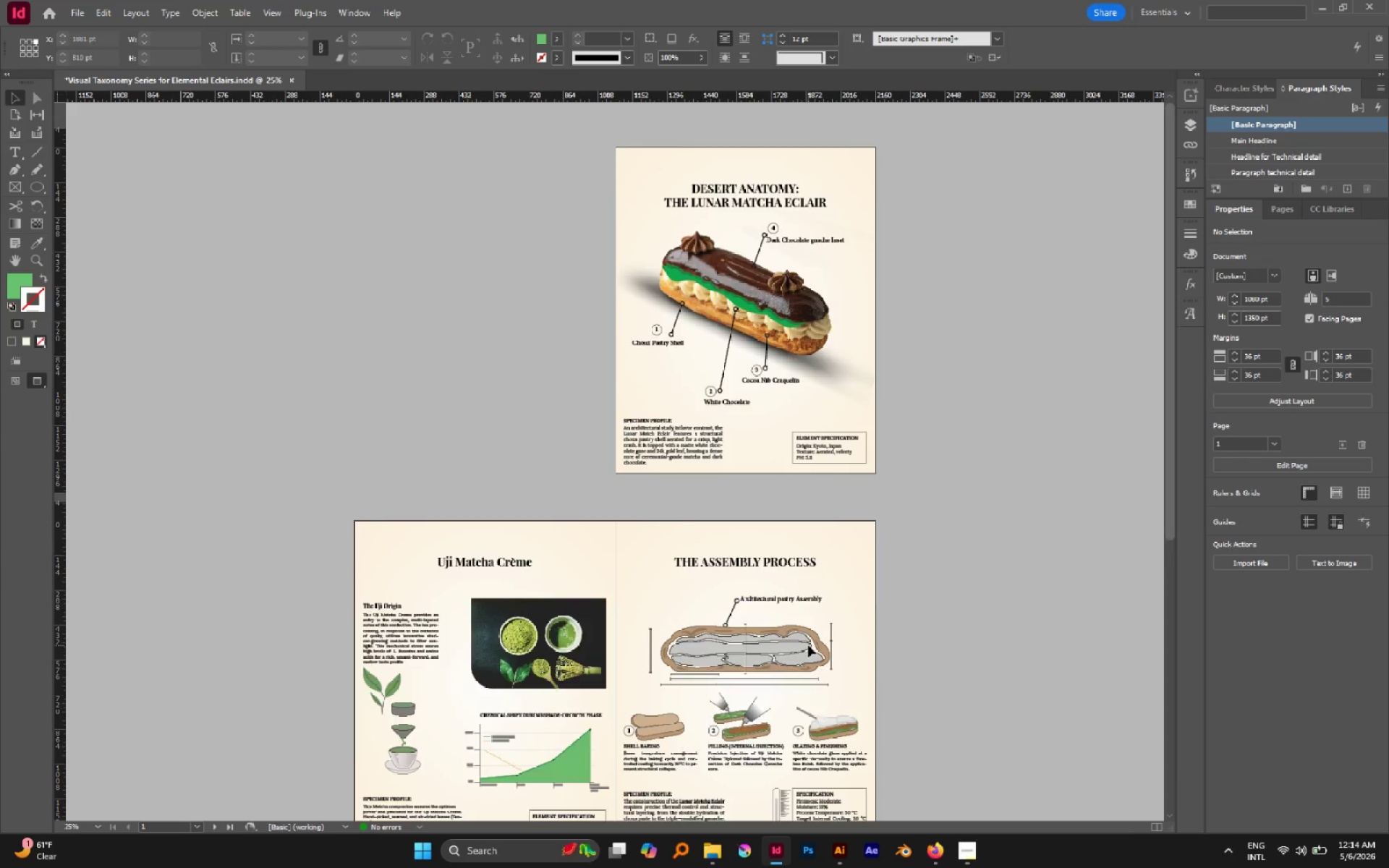 
scroll: coordinate [807, 640], scroll_direction: down, amount: 8.0
 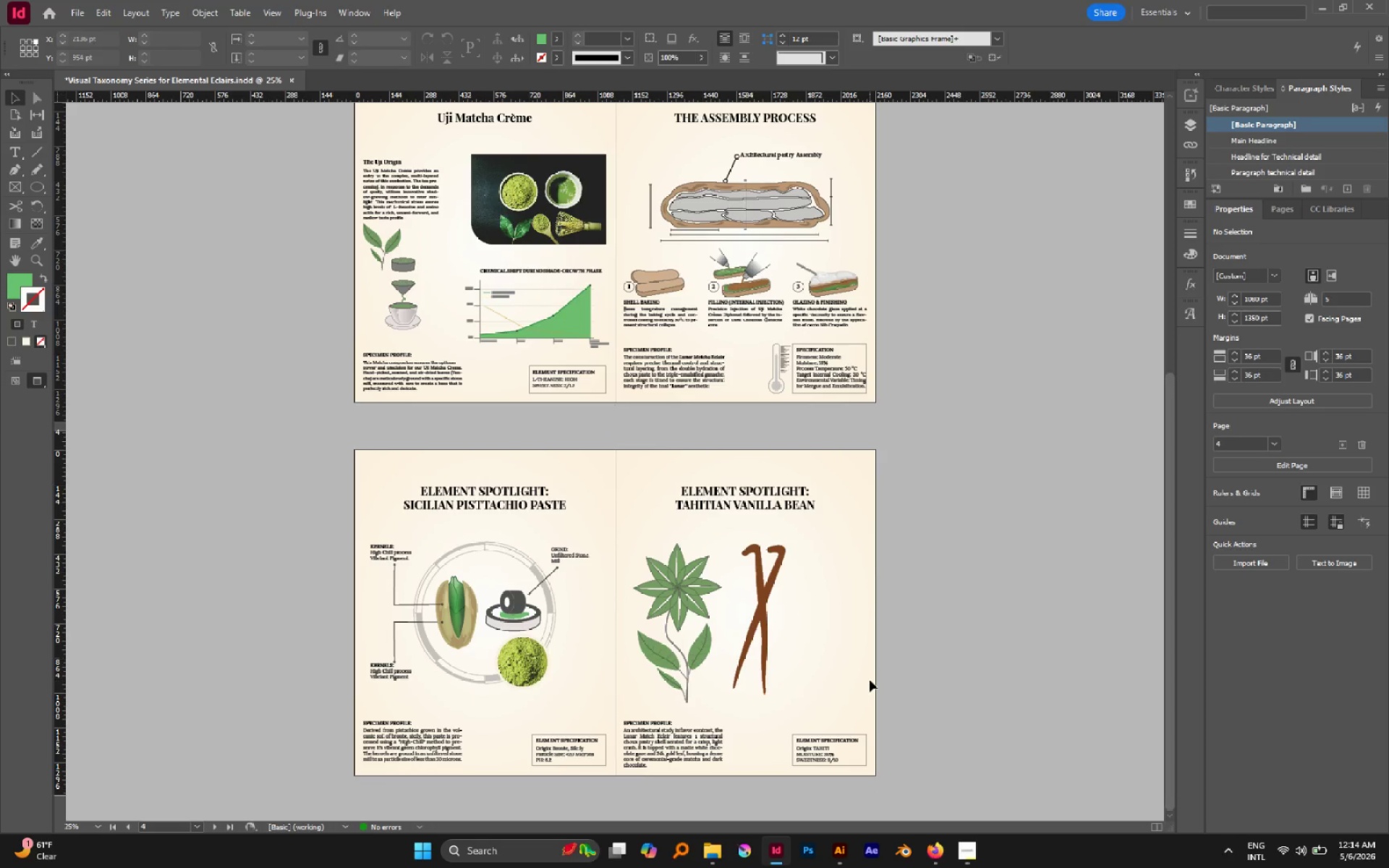 
hold_key(key=AltLeft, duration=0.66)
scroll: coordinate [870, 680], scroll_direction: up, amount: 2.0
 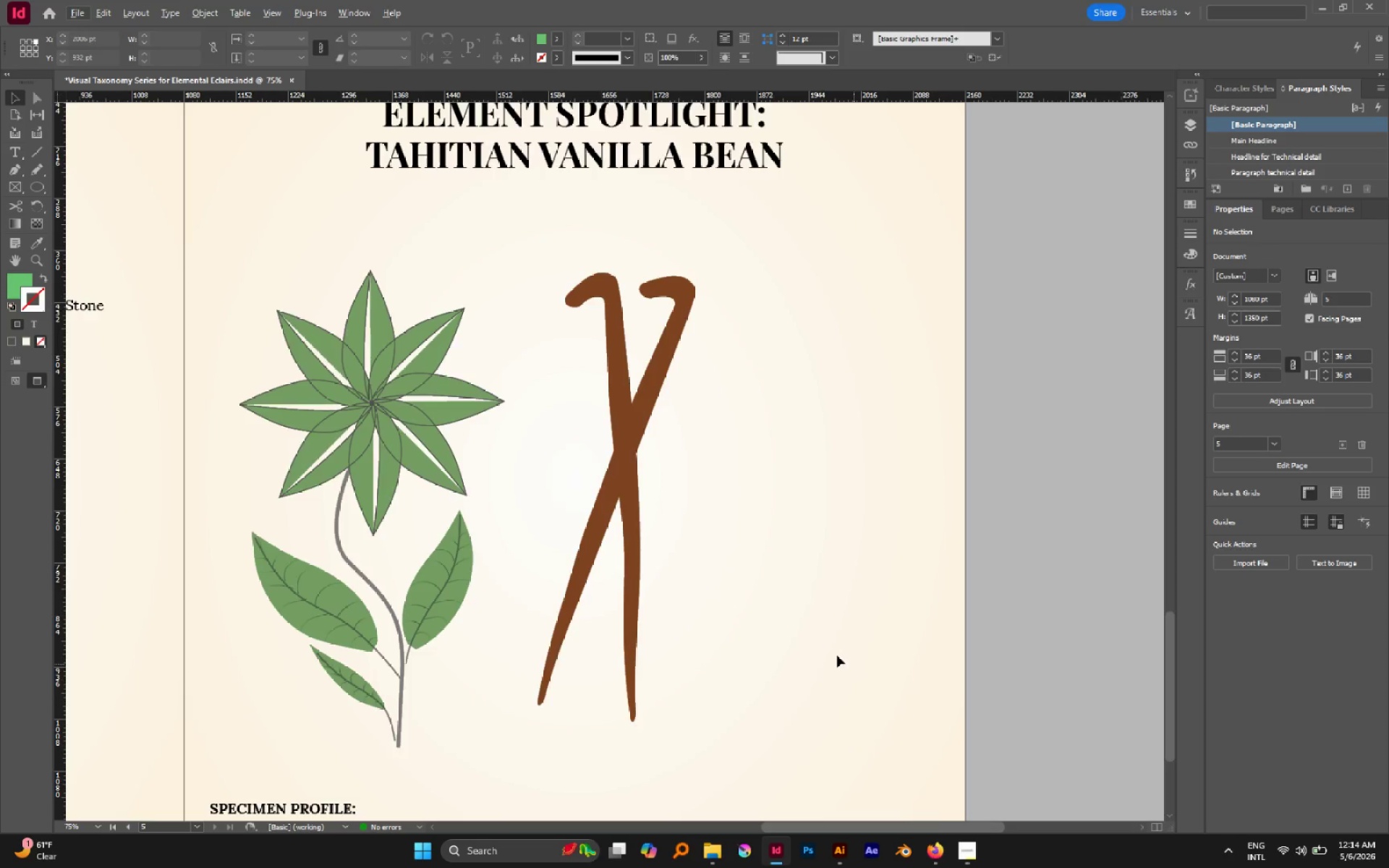 
scroll: coordinate [833, 654], scroll_direction: down, amount: 2.0
 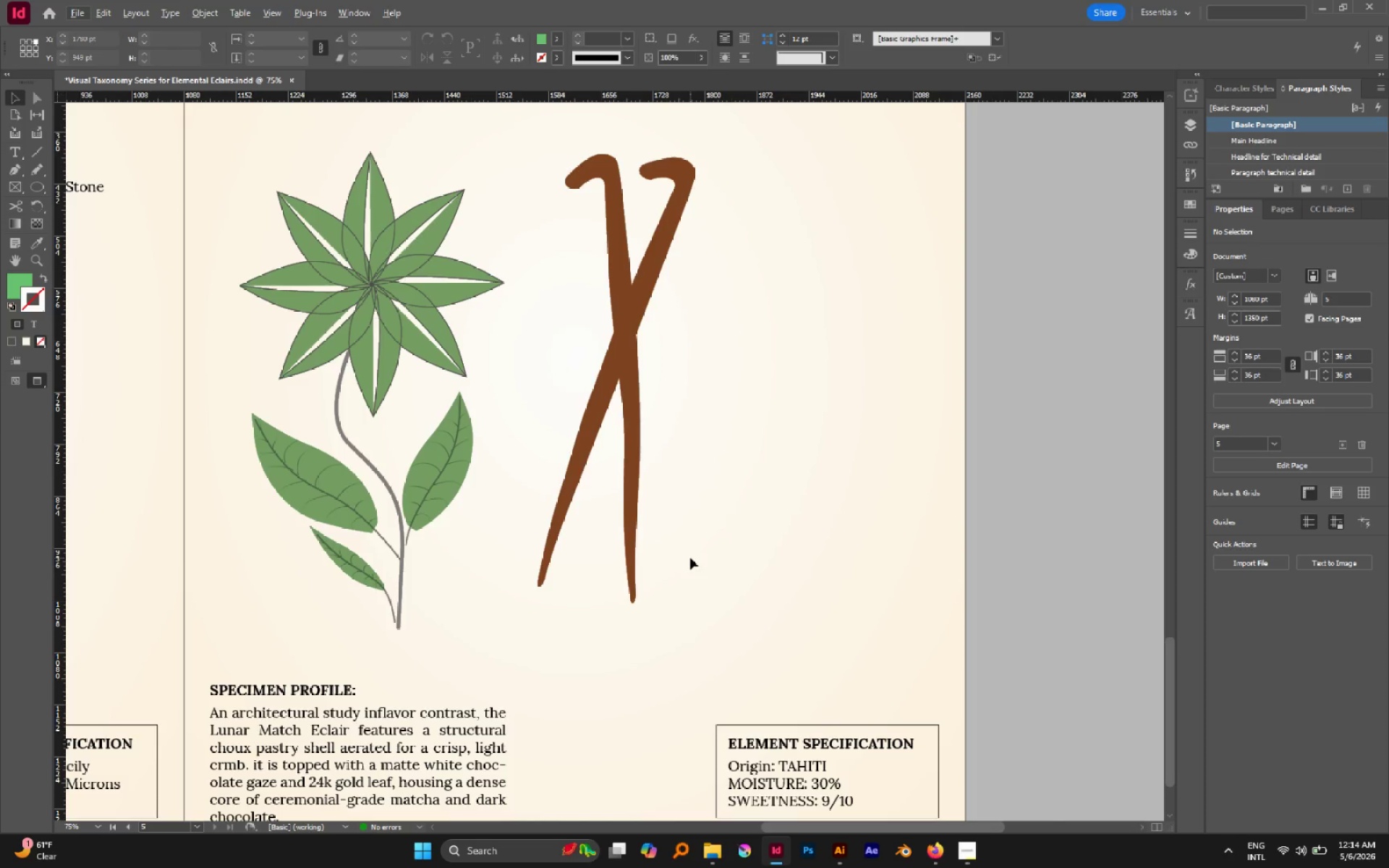 
key(L)
 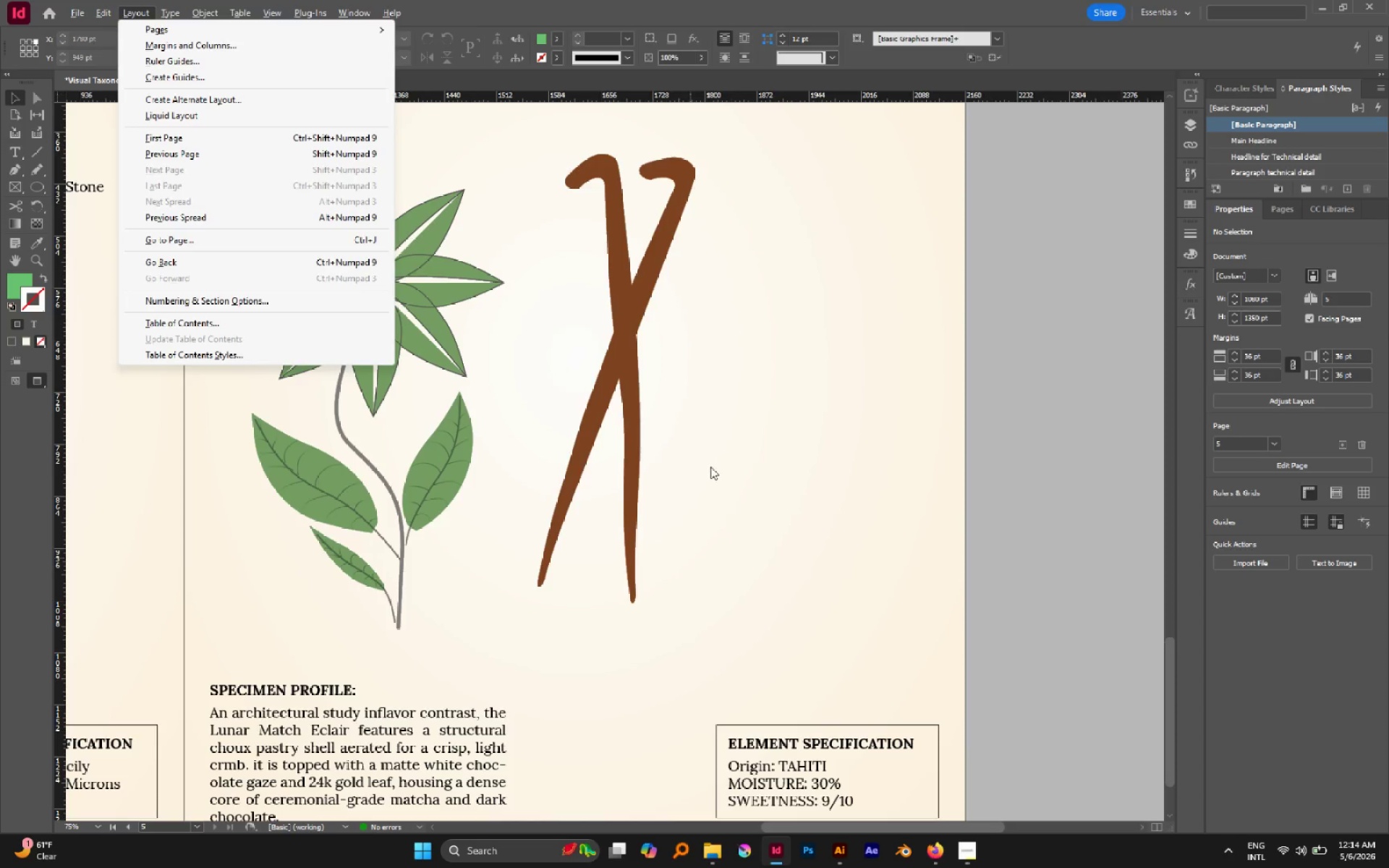 
left_click([710, 467])
 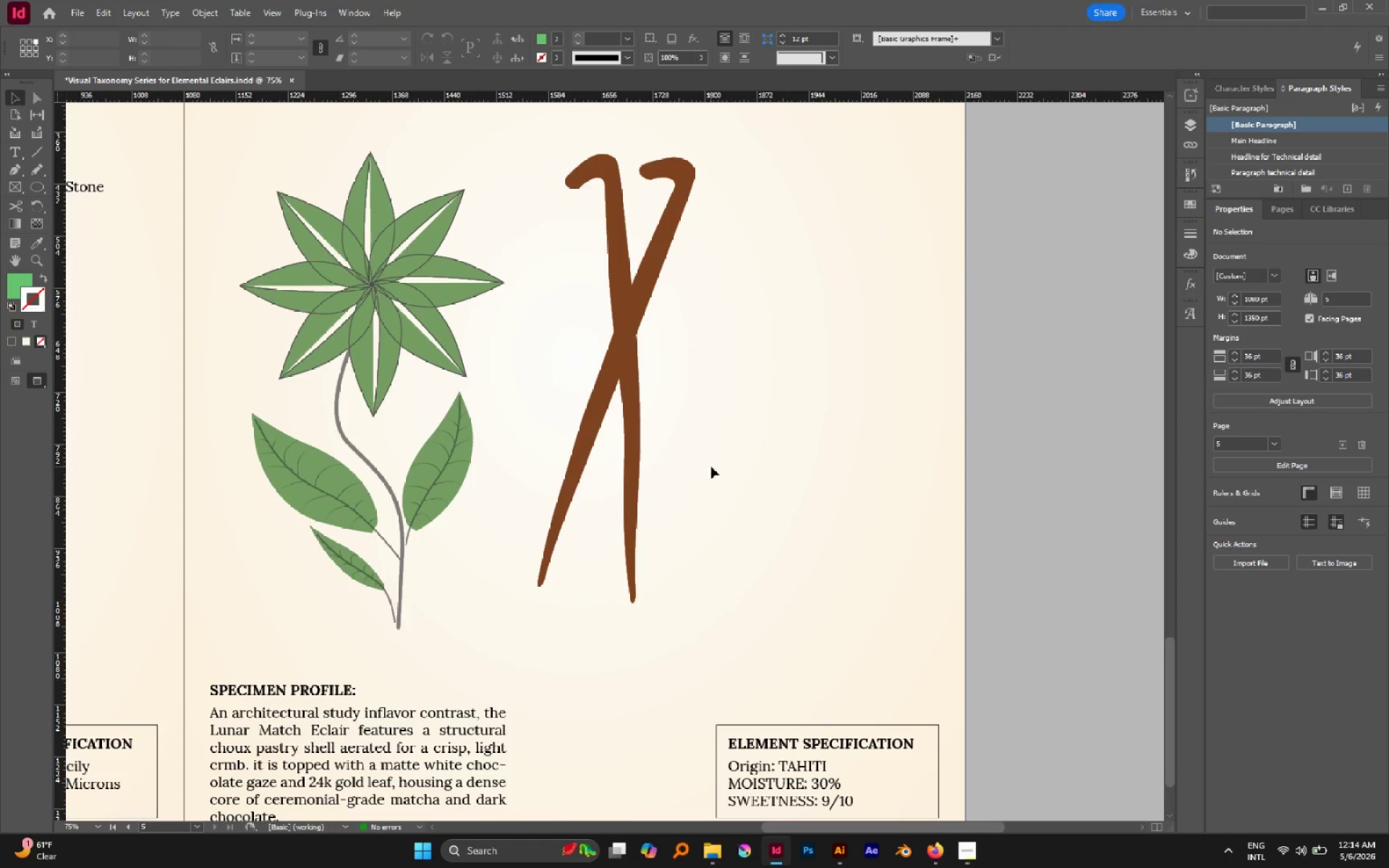 
key(L)
 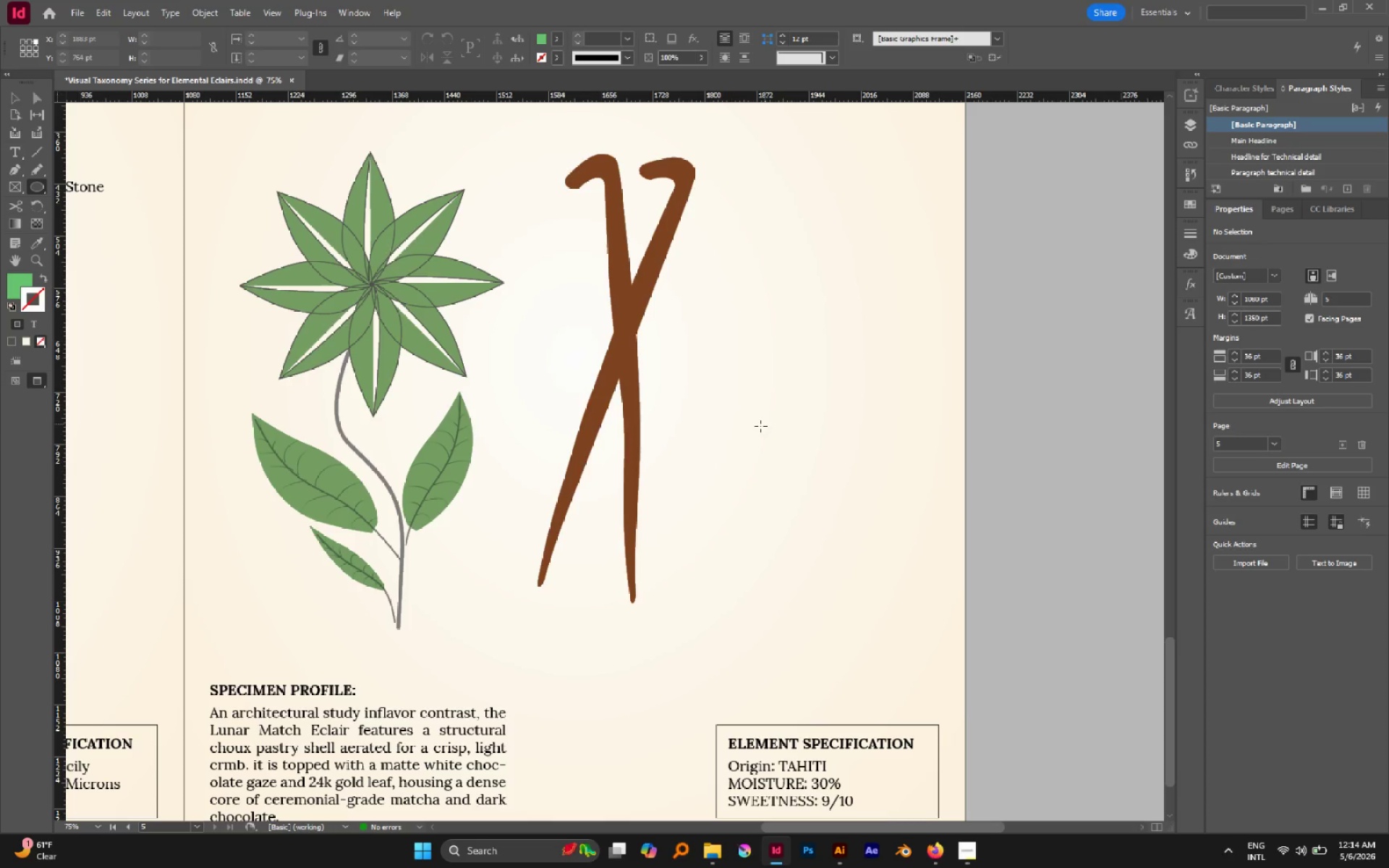 
hold_key(key=ShiftLeft, duration=2.34)
left_click_drag(start_coordinate=[713, 417], to_coordinate=[917, 708])
 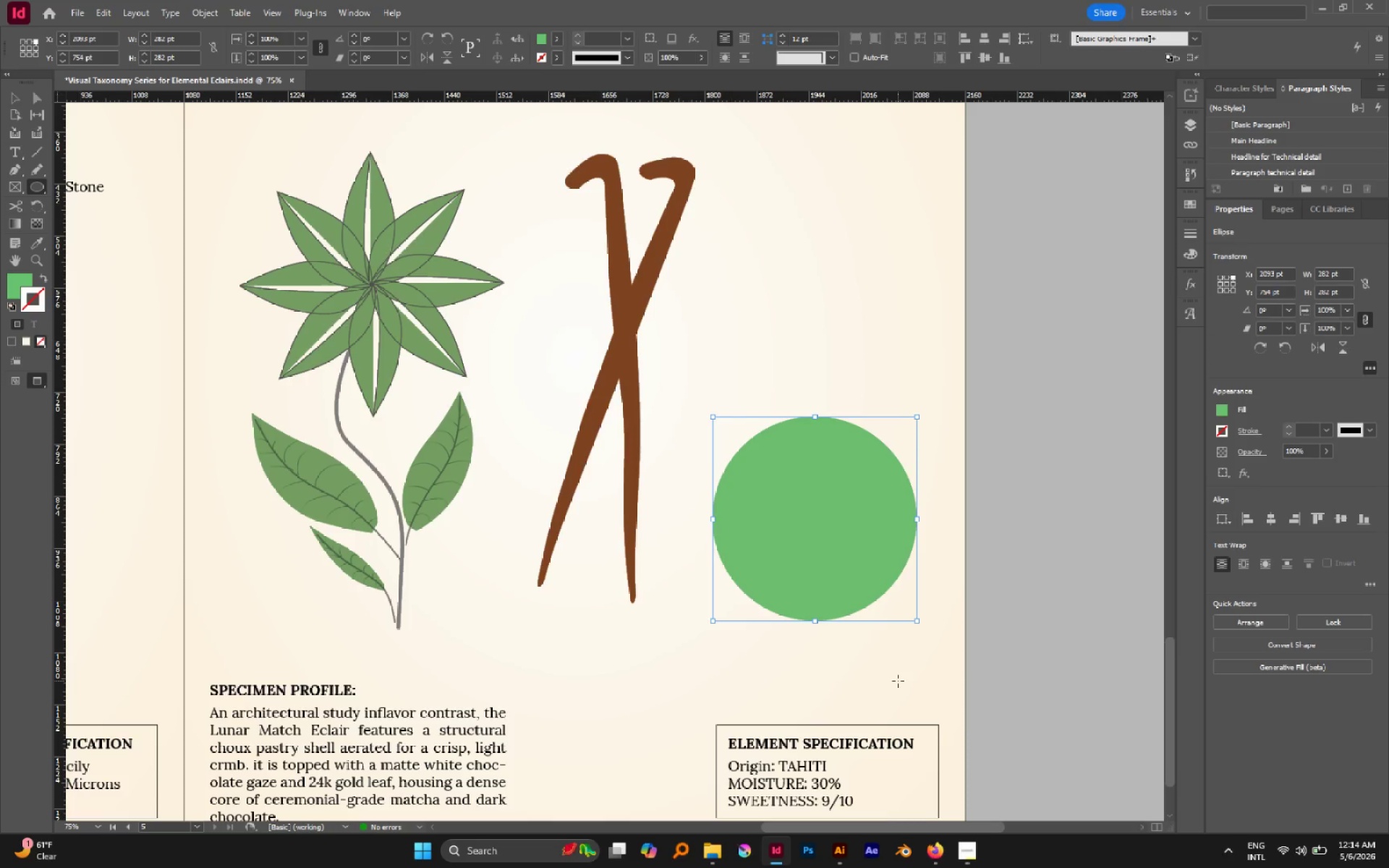 
key(V)
 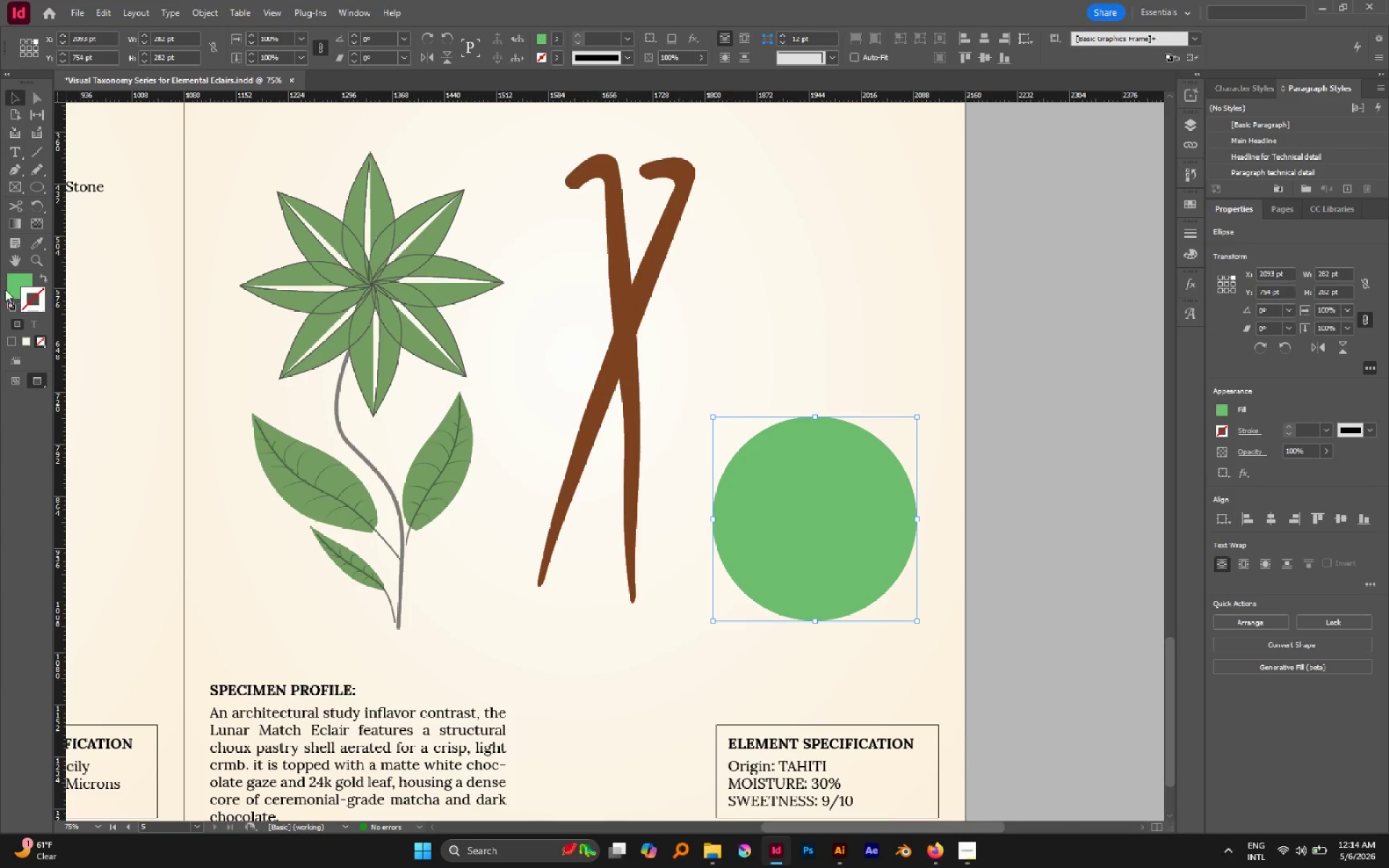 
left_click([15, 276])
 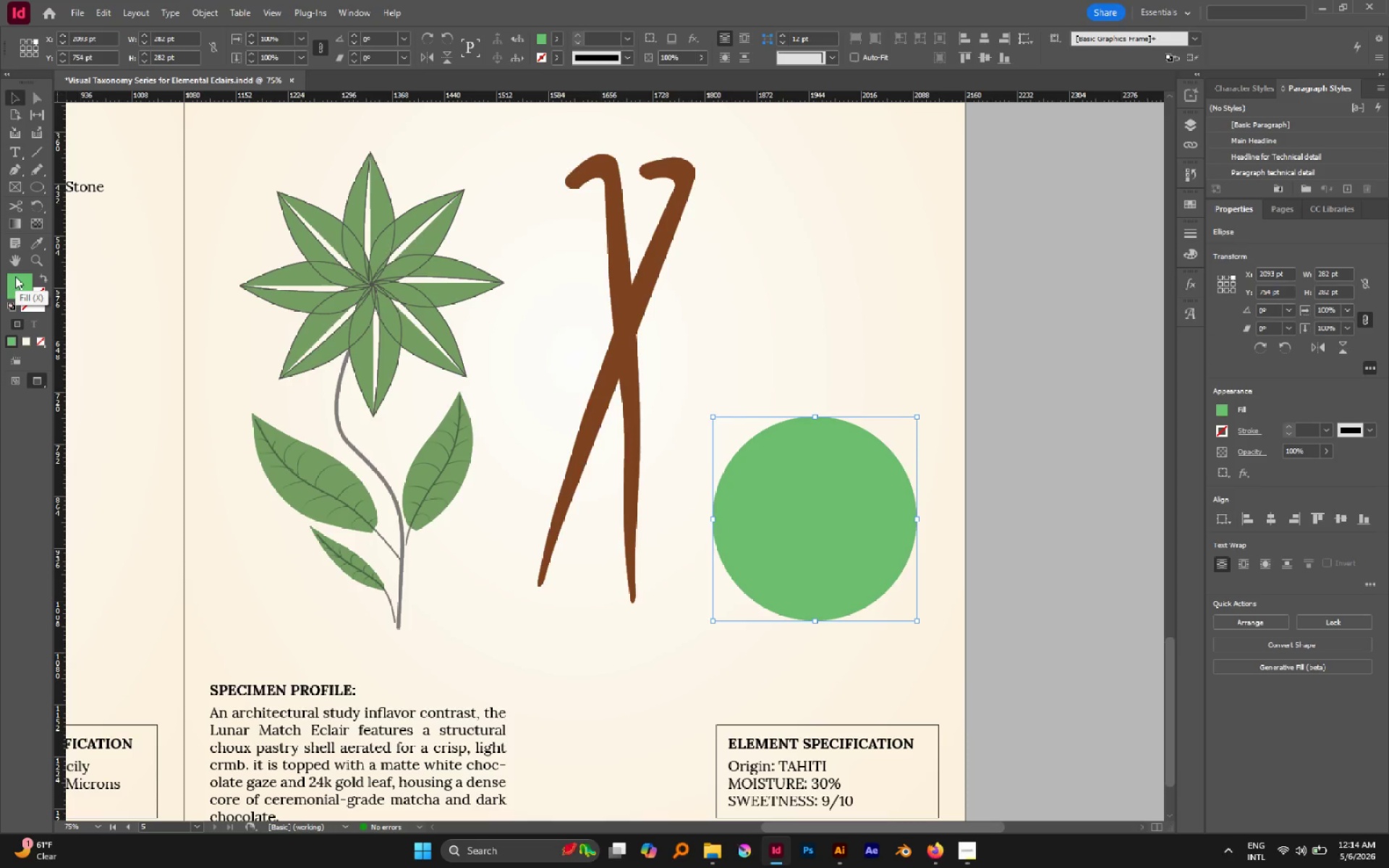 
double_click([15, 276])
 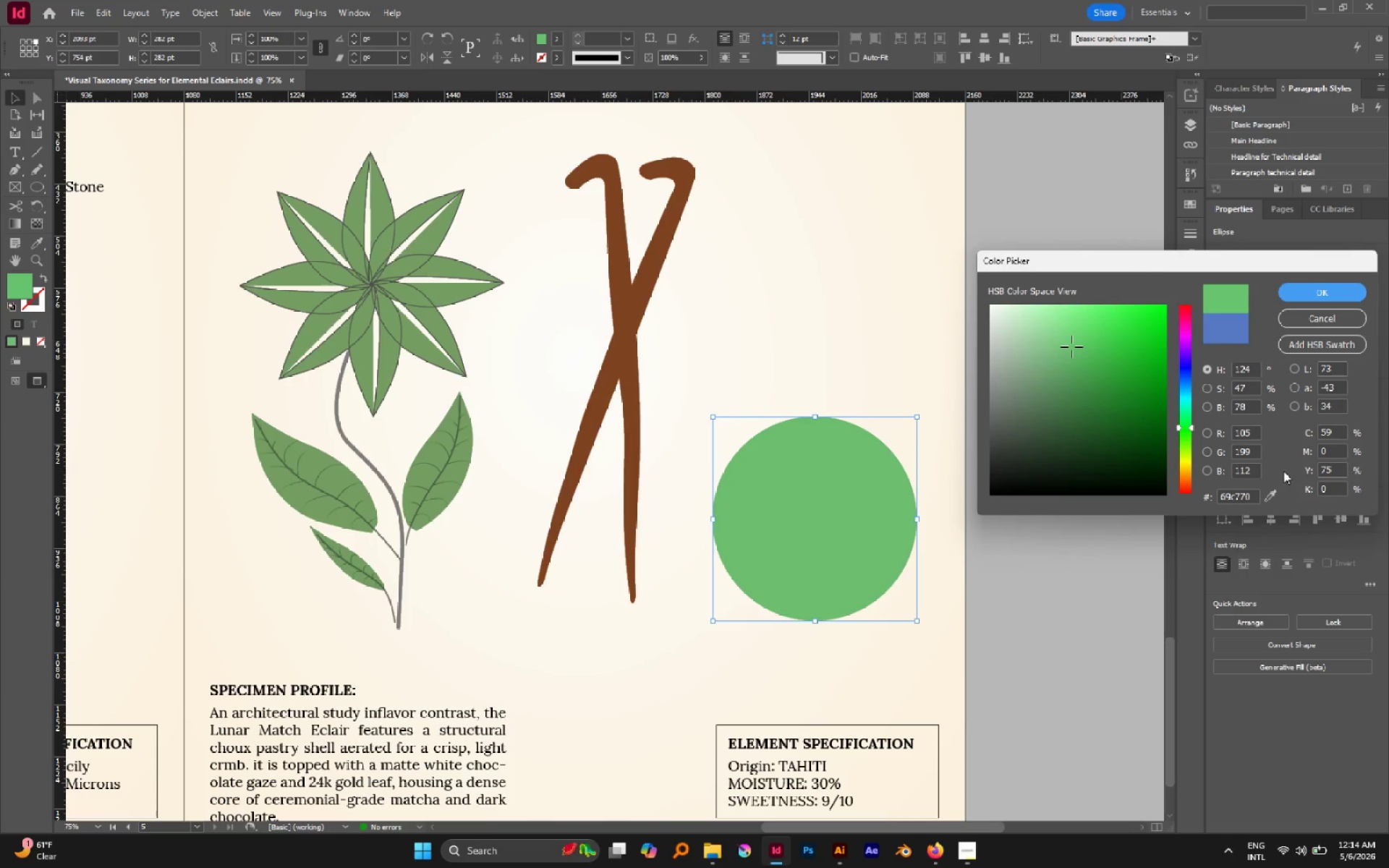 
left_click_drag(start_coordinate=[1270, 494], to_coordinate=[842, 331])
 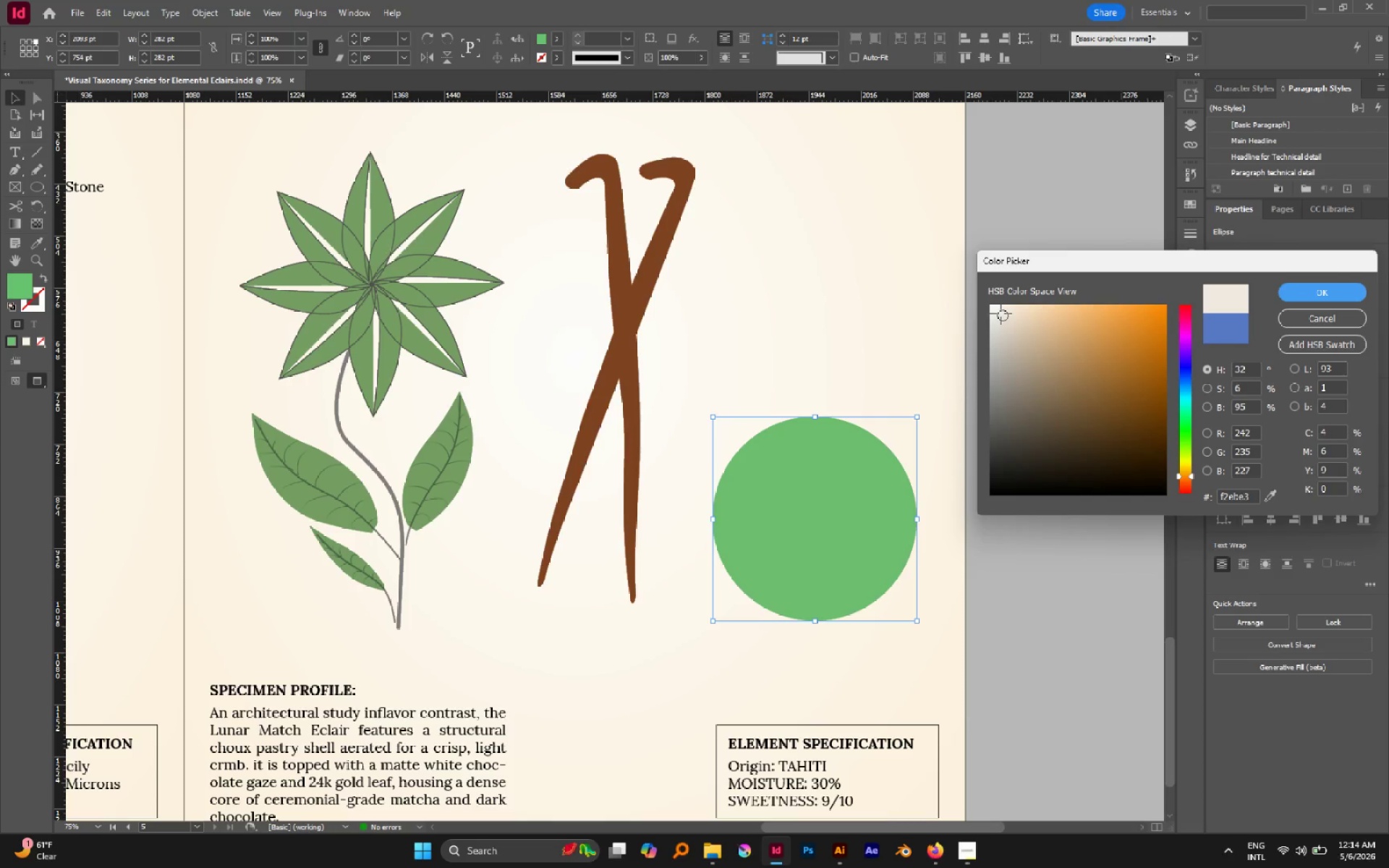 
wait(5.12)
 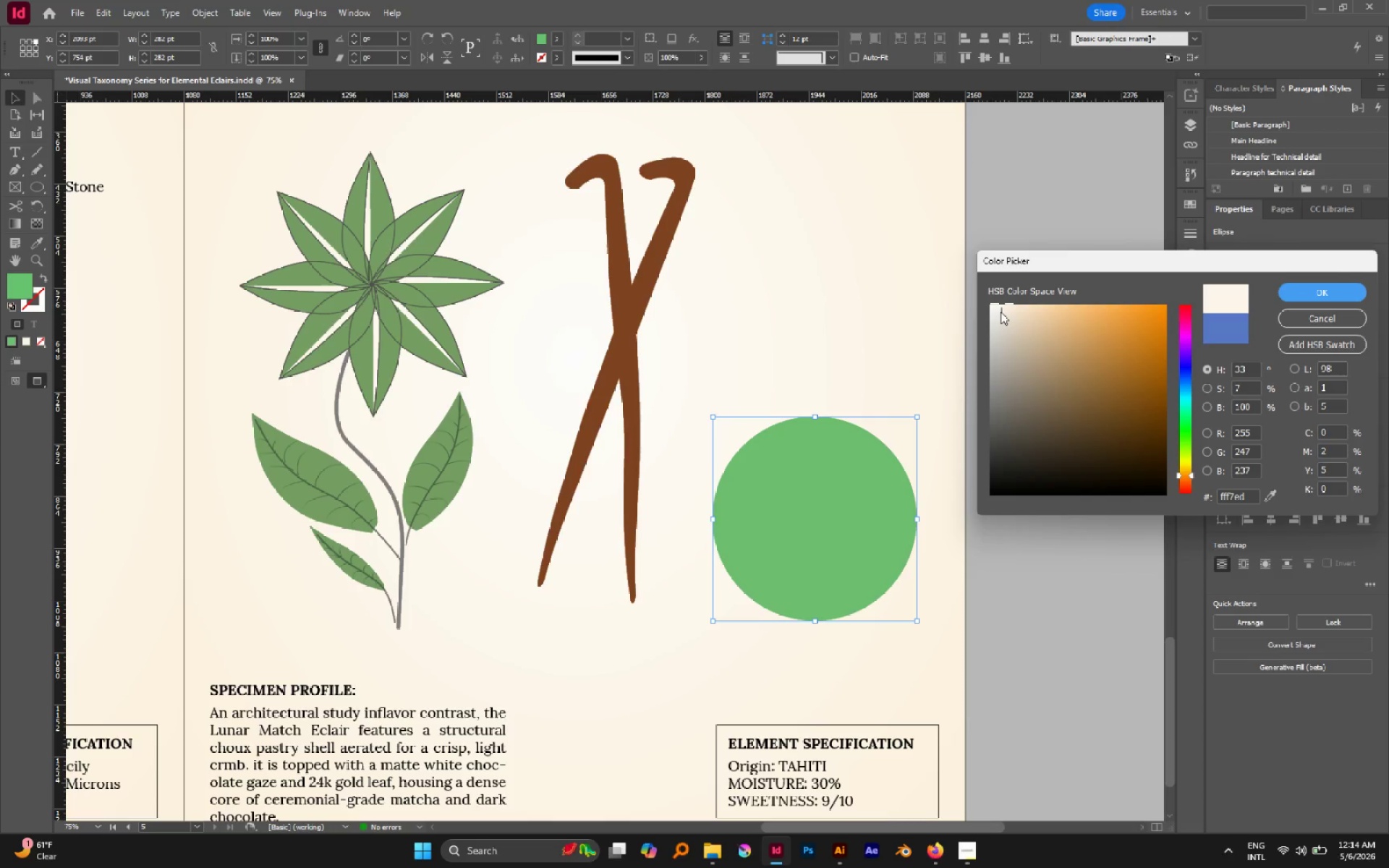 
left_click([1319, 293])
 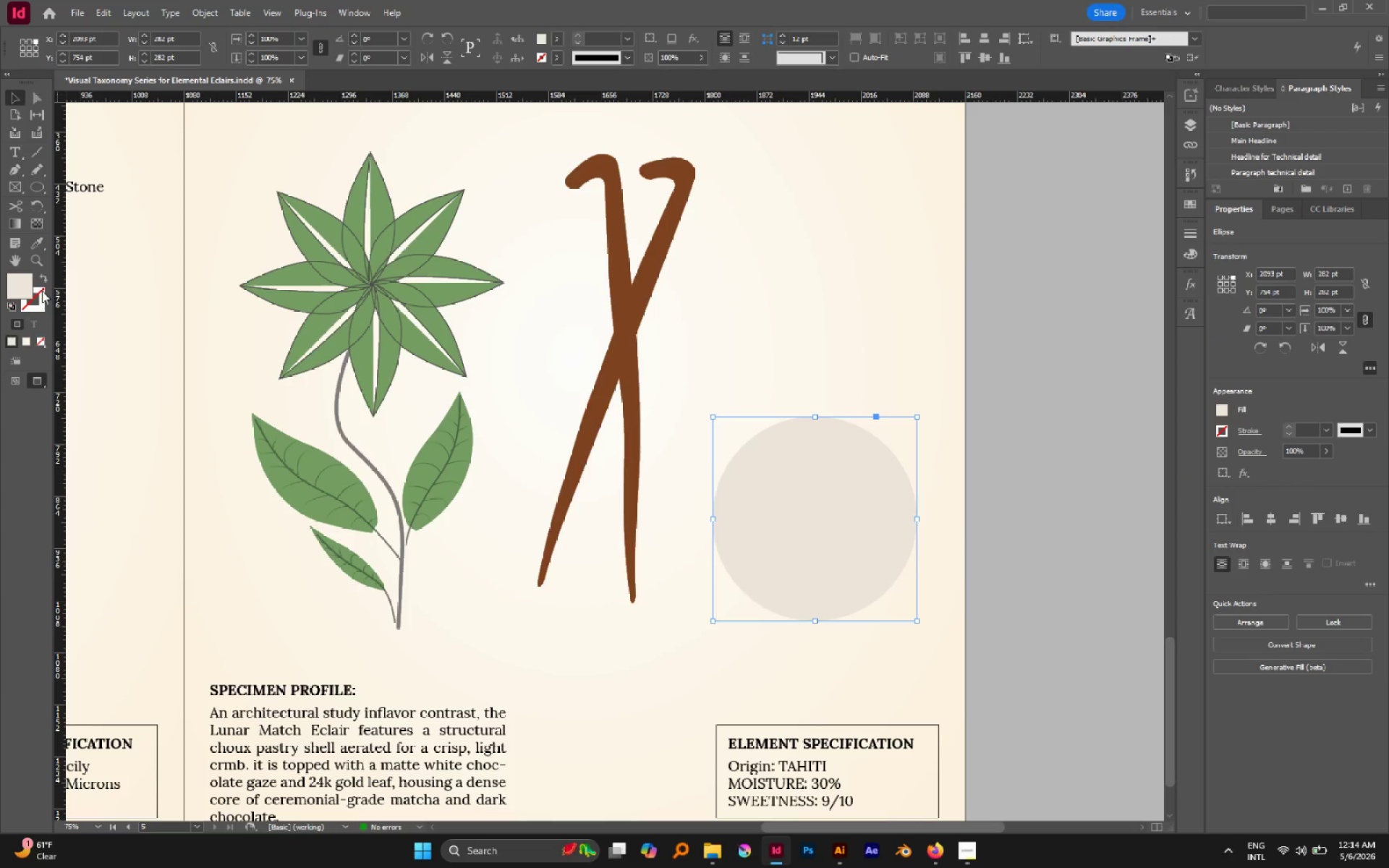 
double_click([41, 292])
 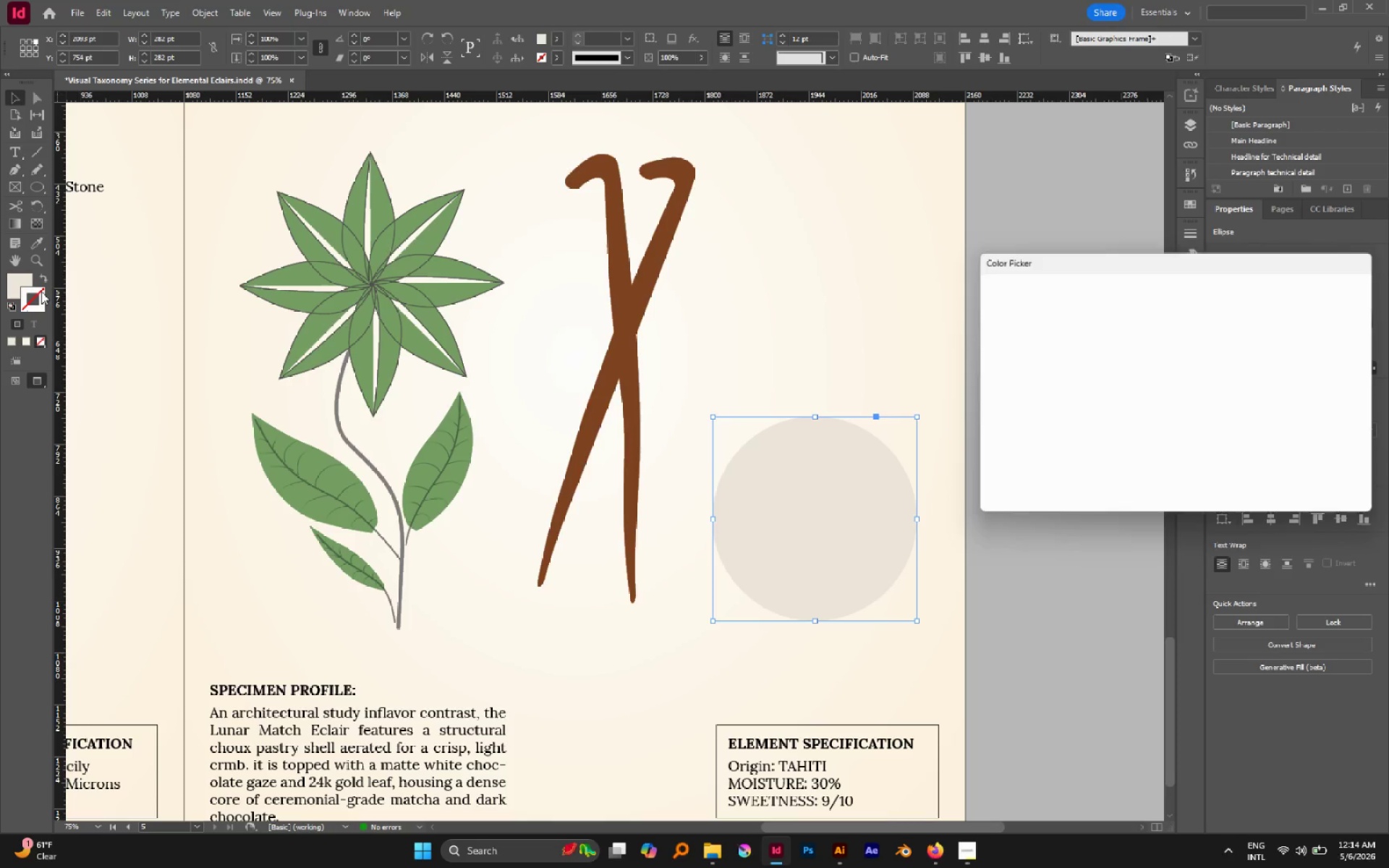 
triple_click([41, 292])
 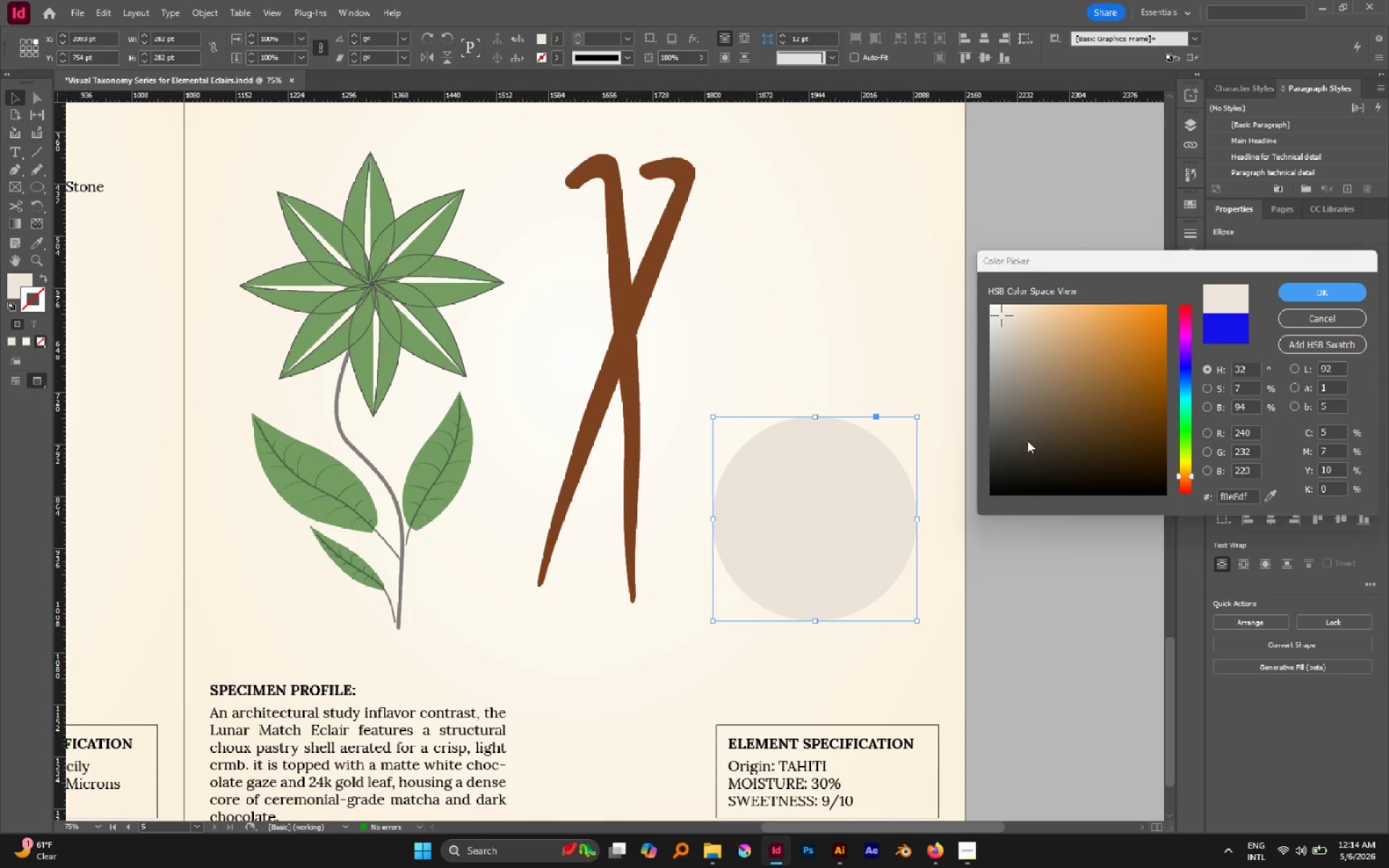 
left_click_drag(start_coordinate=[1024, 473], to_coordinate=[956, 477])
 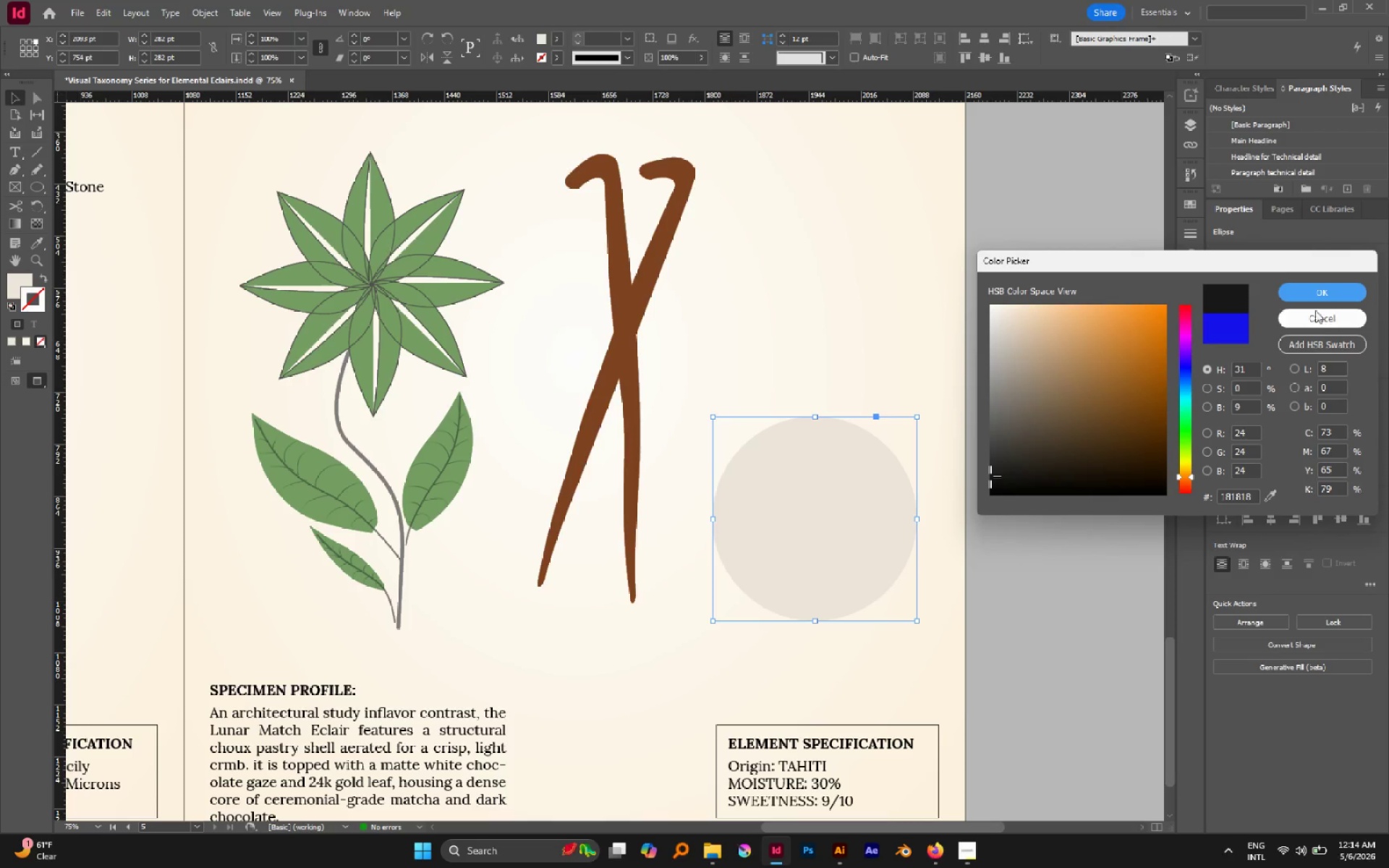 
left_click([1309, 293])
 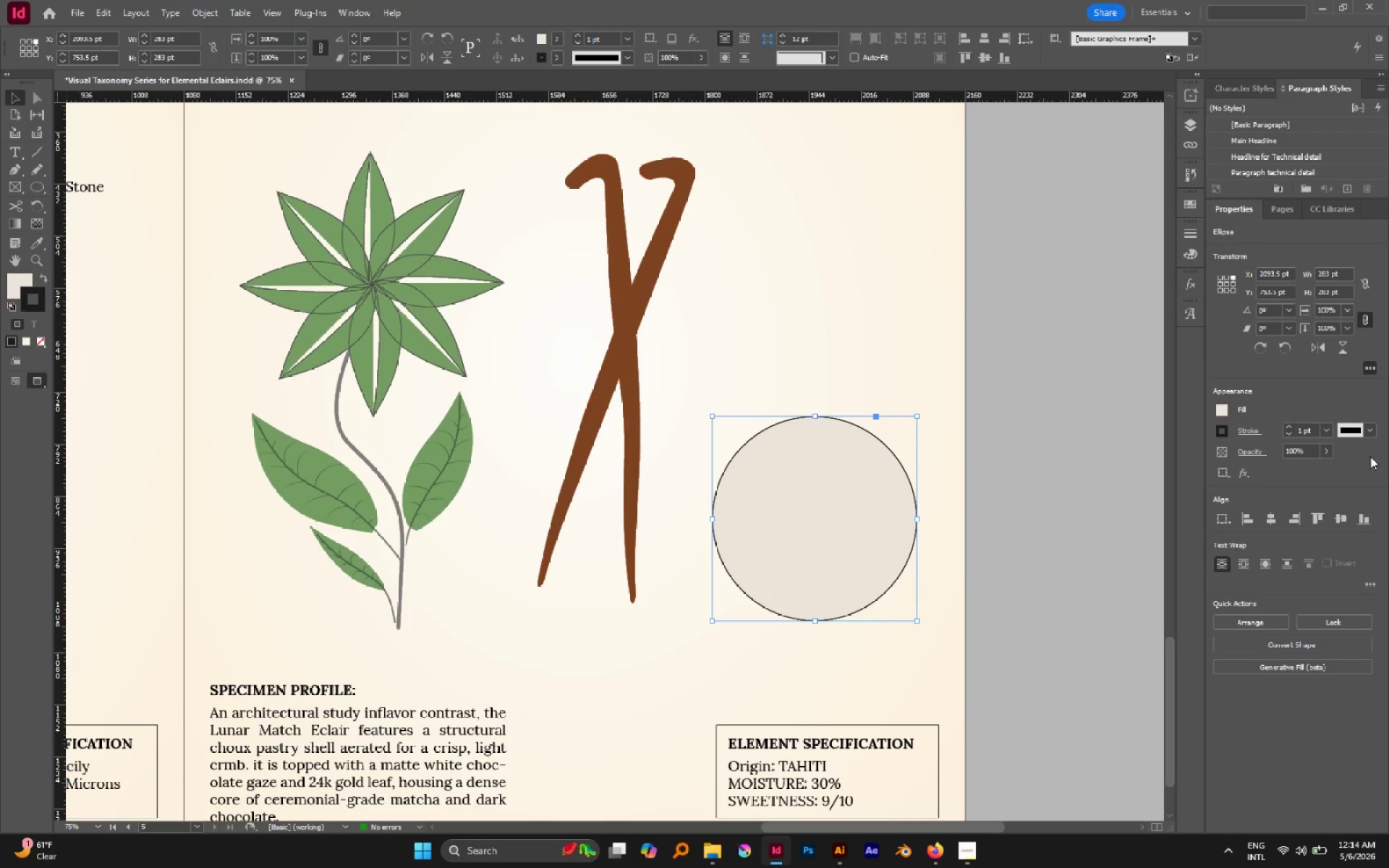 
left_click([1374, 431])
 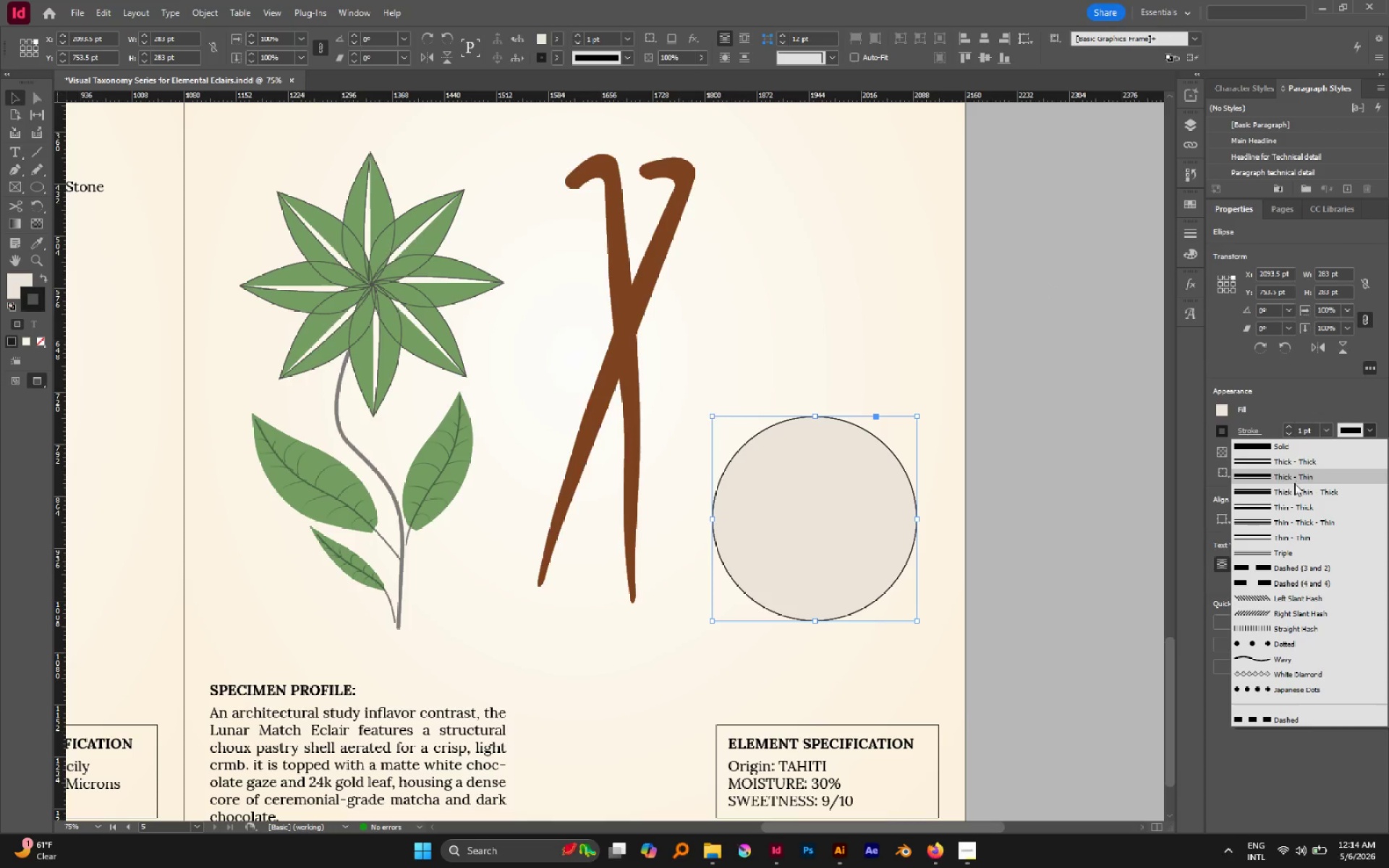 
left_click([1291, 488])
 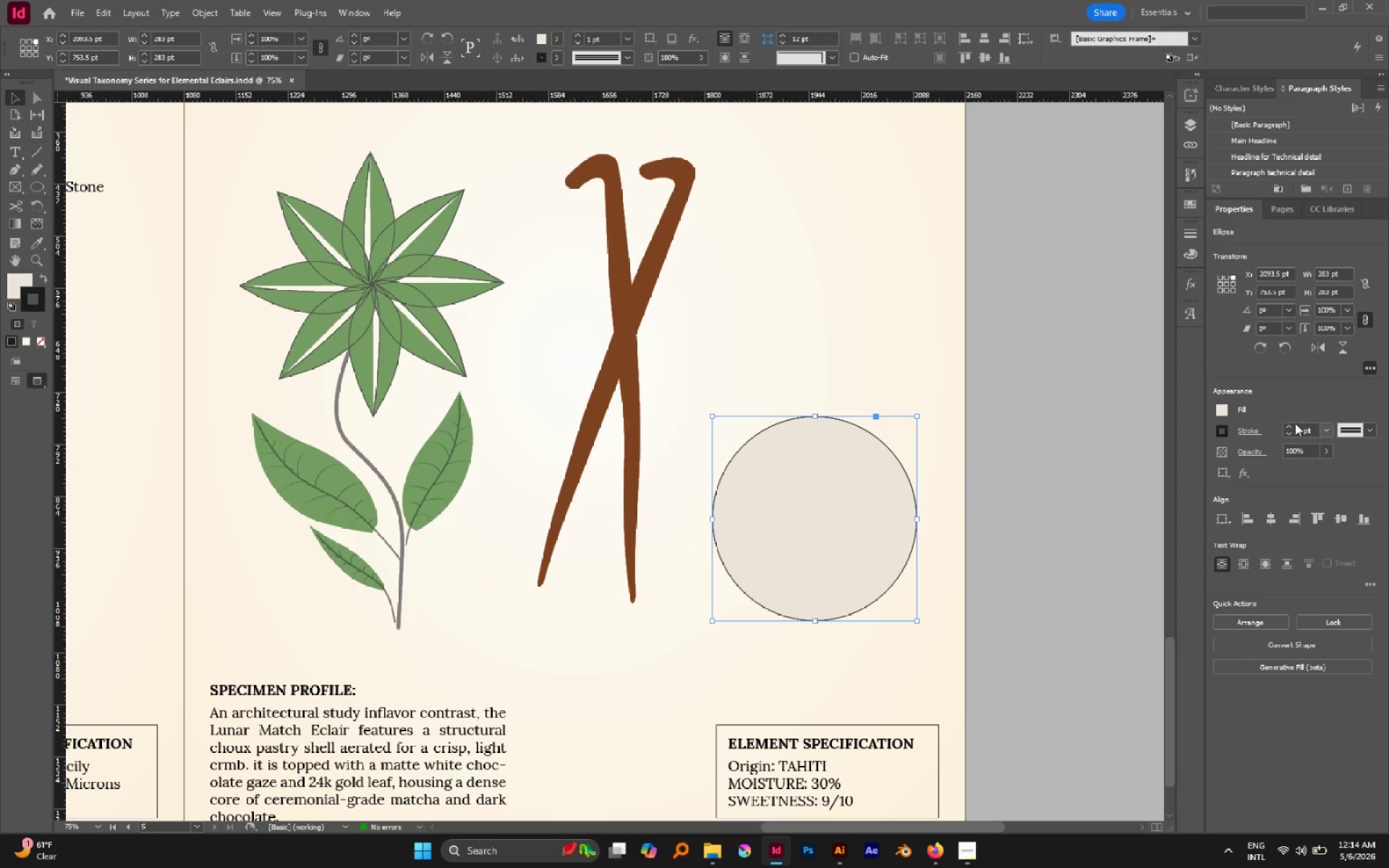 
double_click([1294, 427])
 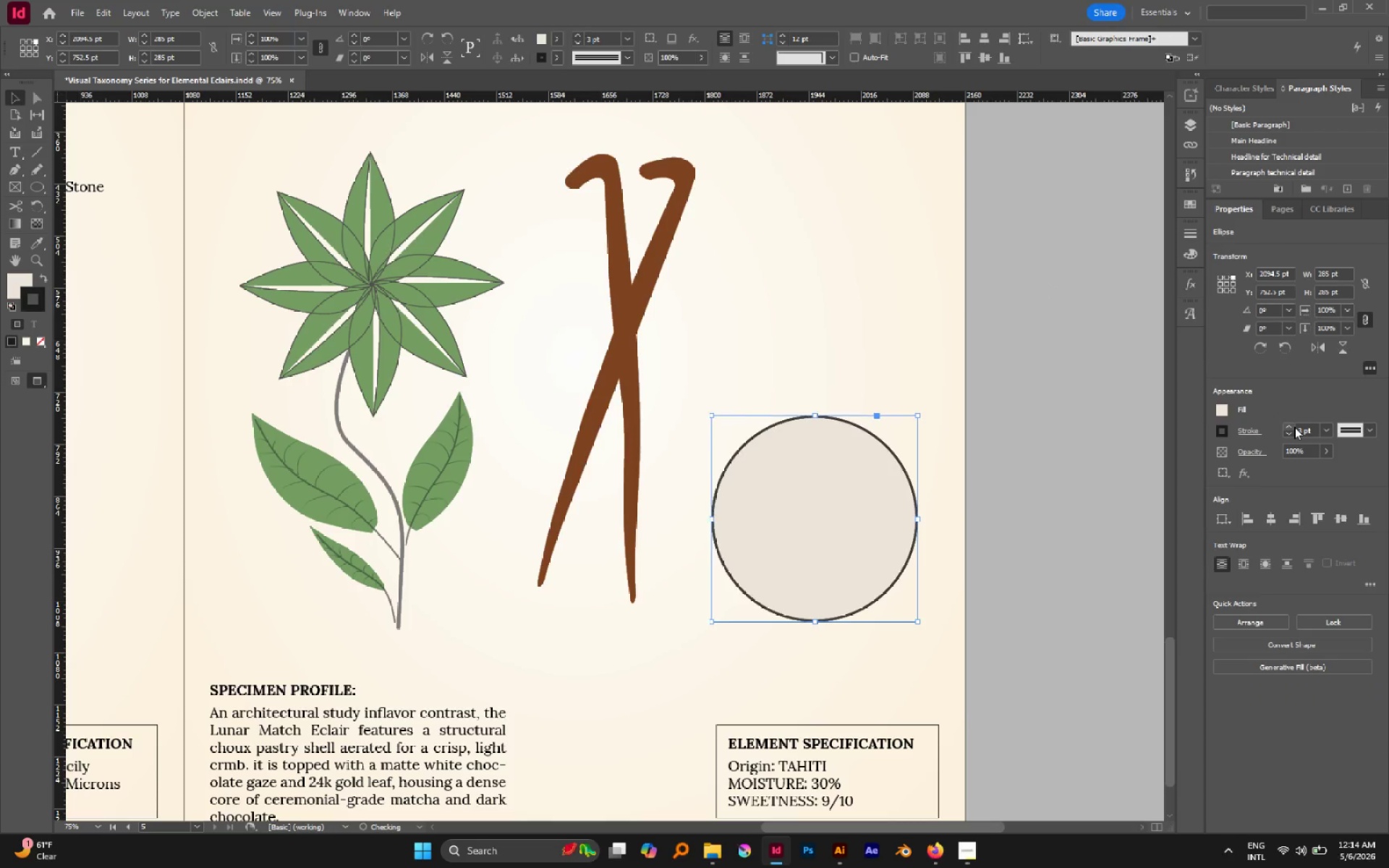 
triple_click([1294, 427])
 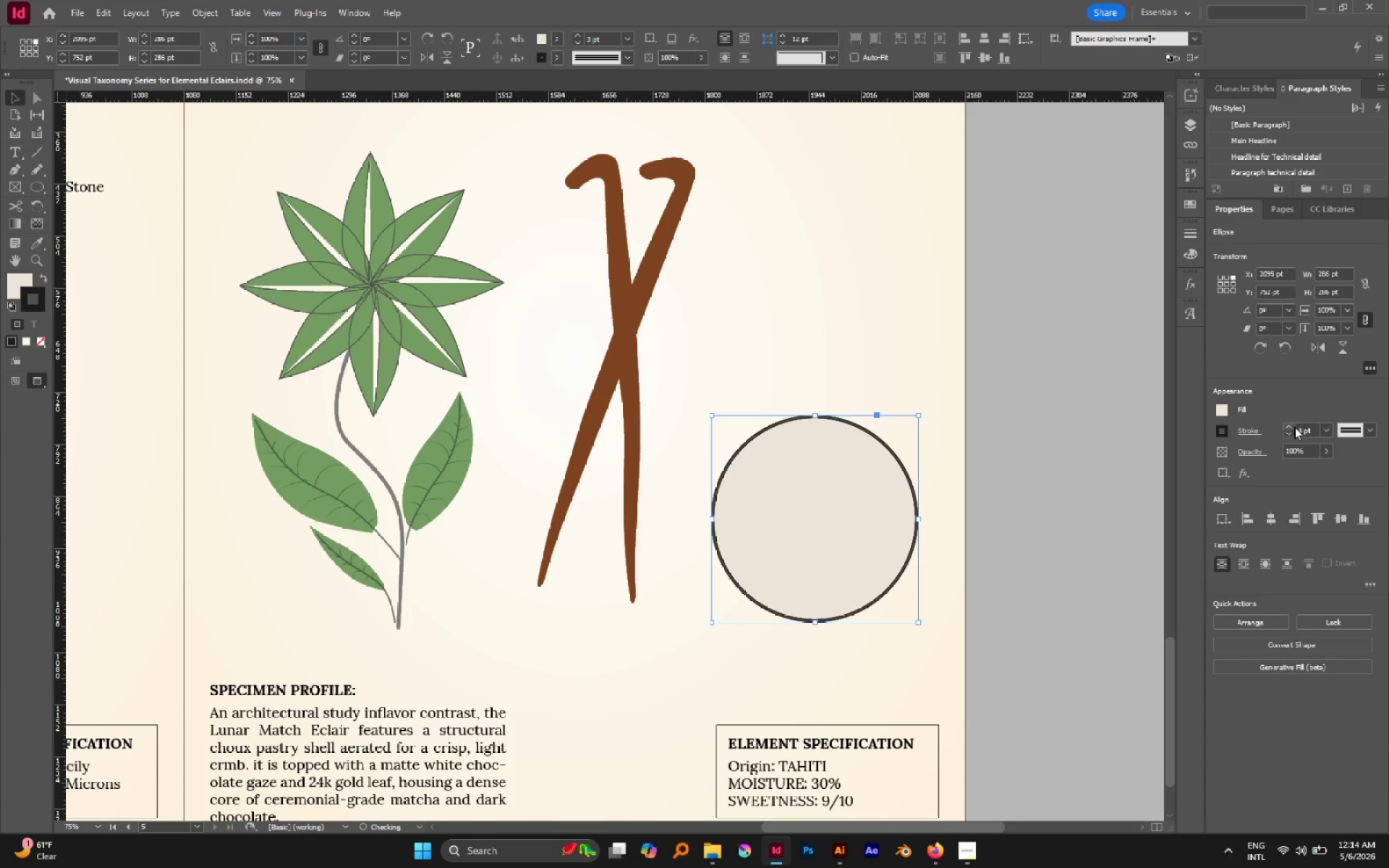 
triple_click([1294, 427])
 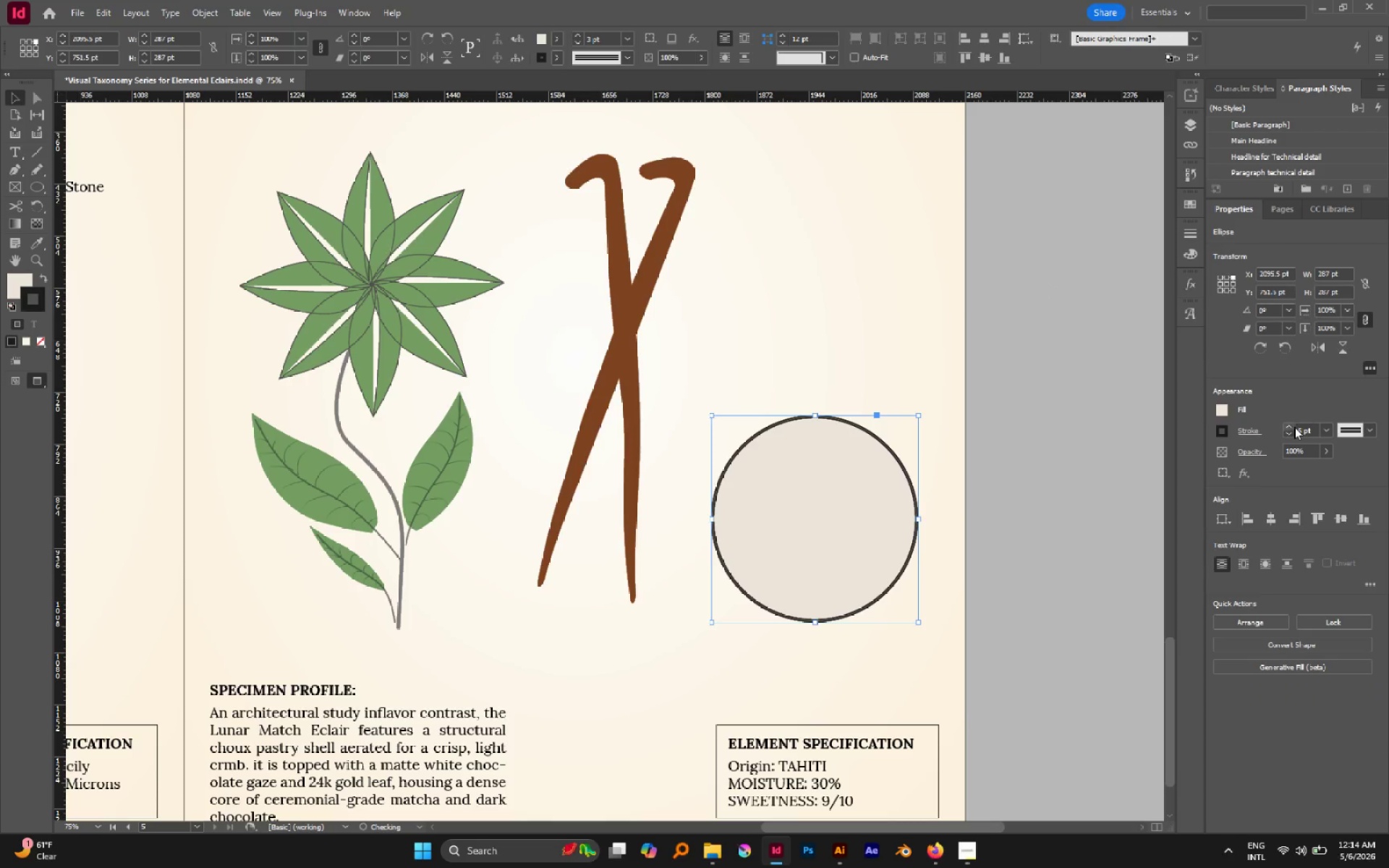 
triple_click([1294, 427])
 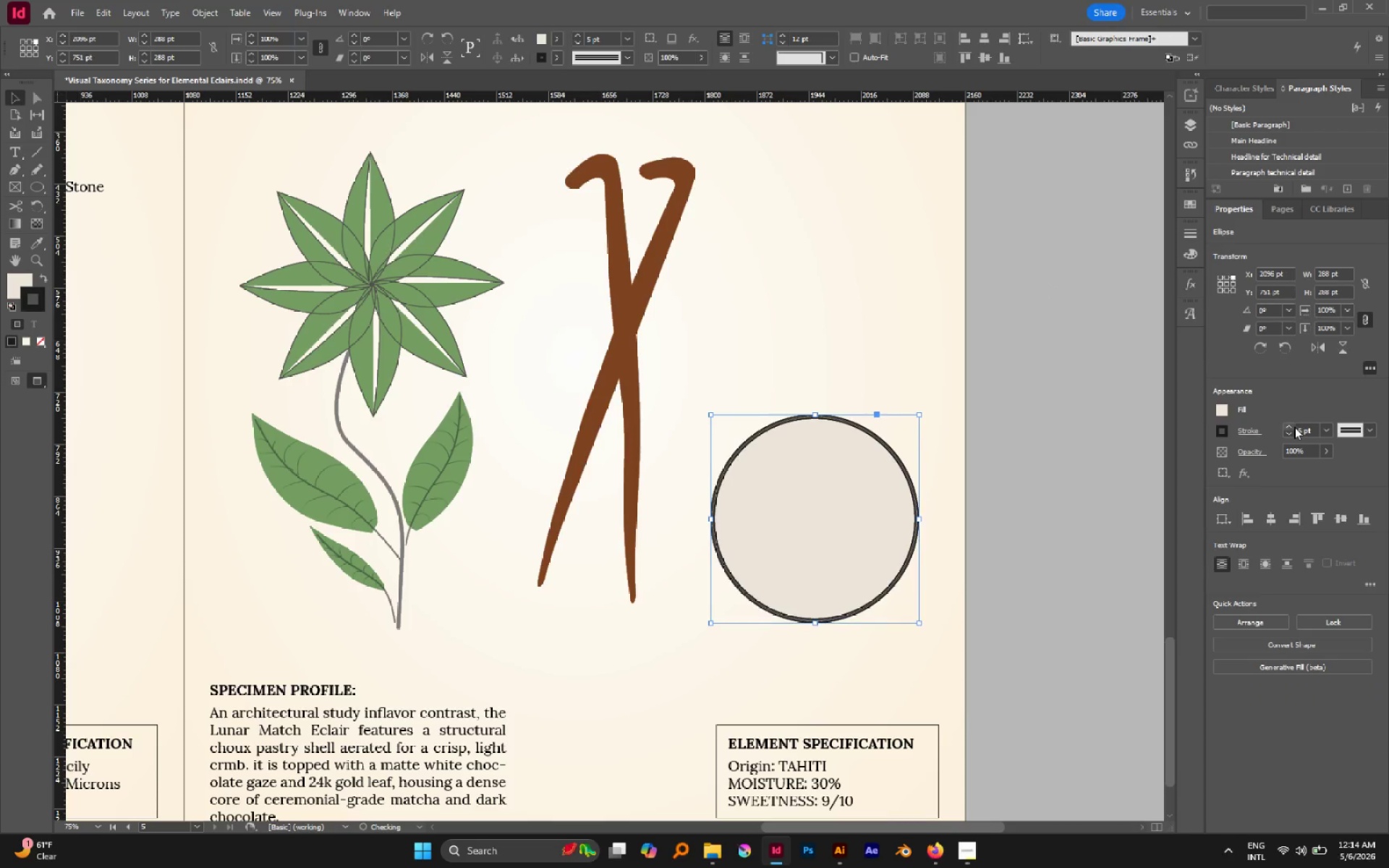 
triple_click([1294, 427])
 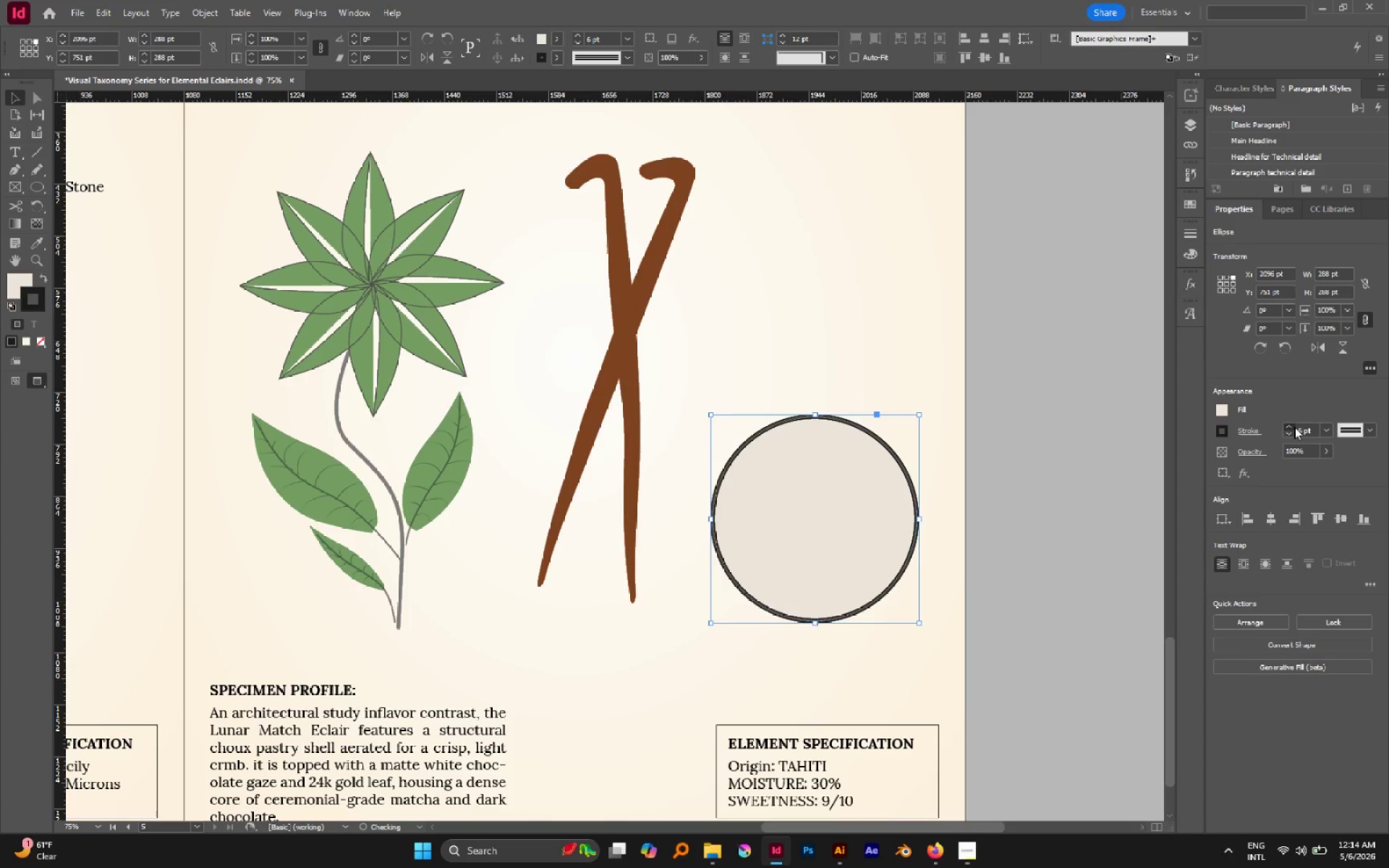 
triple_click([1294, 427])
 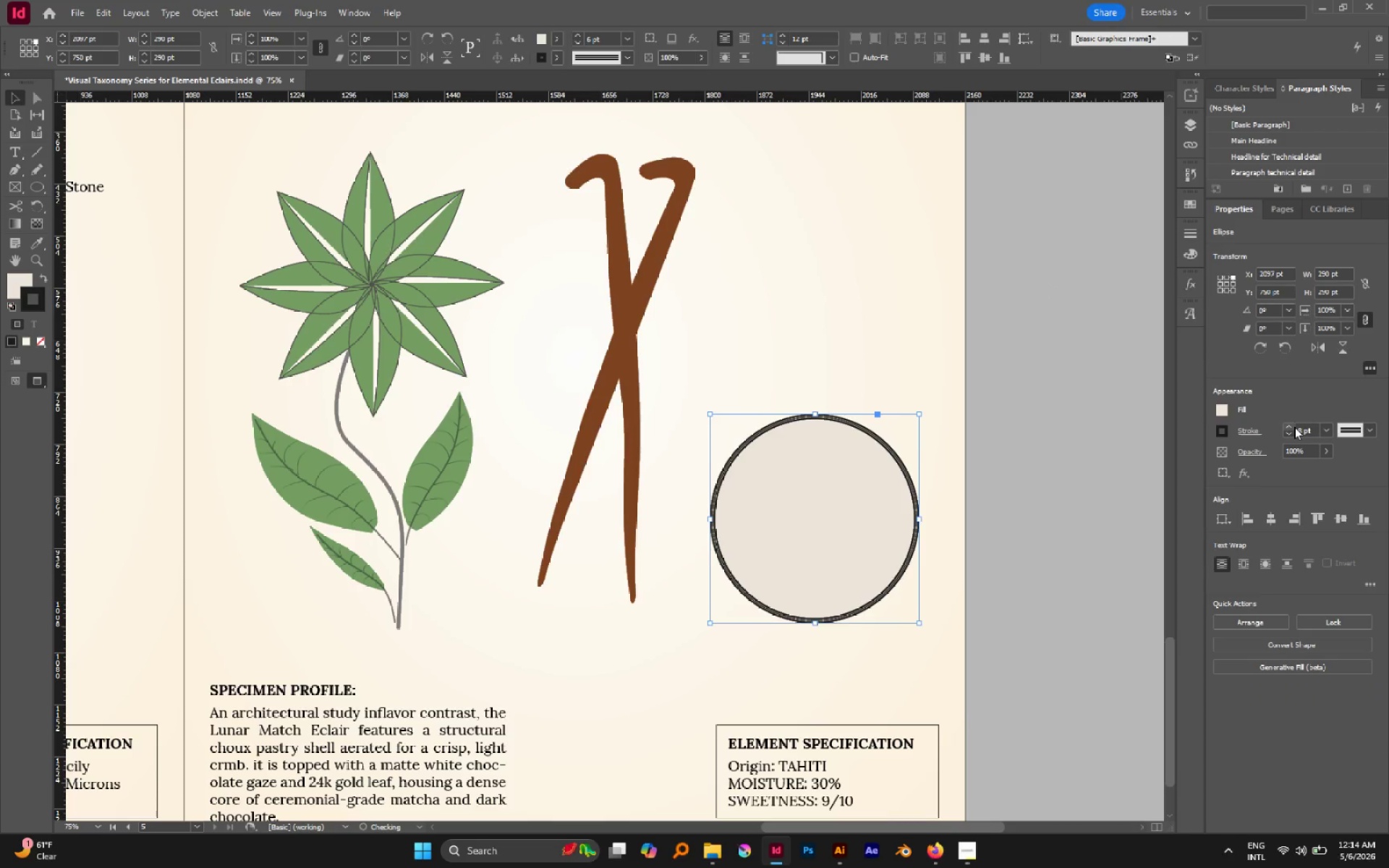 
triple_click([1294, 427])
 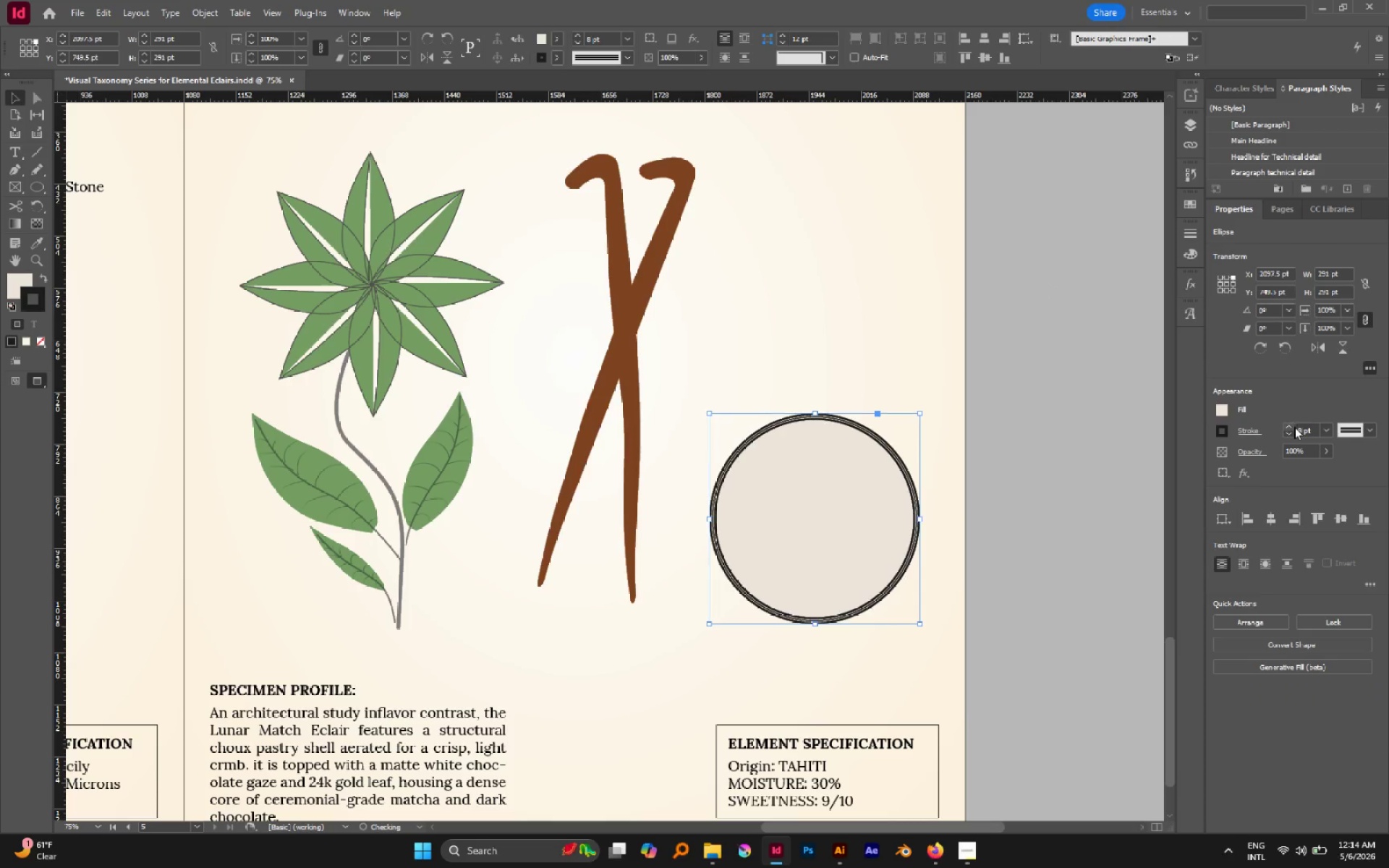 
triple_click([1294, 427])
 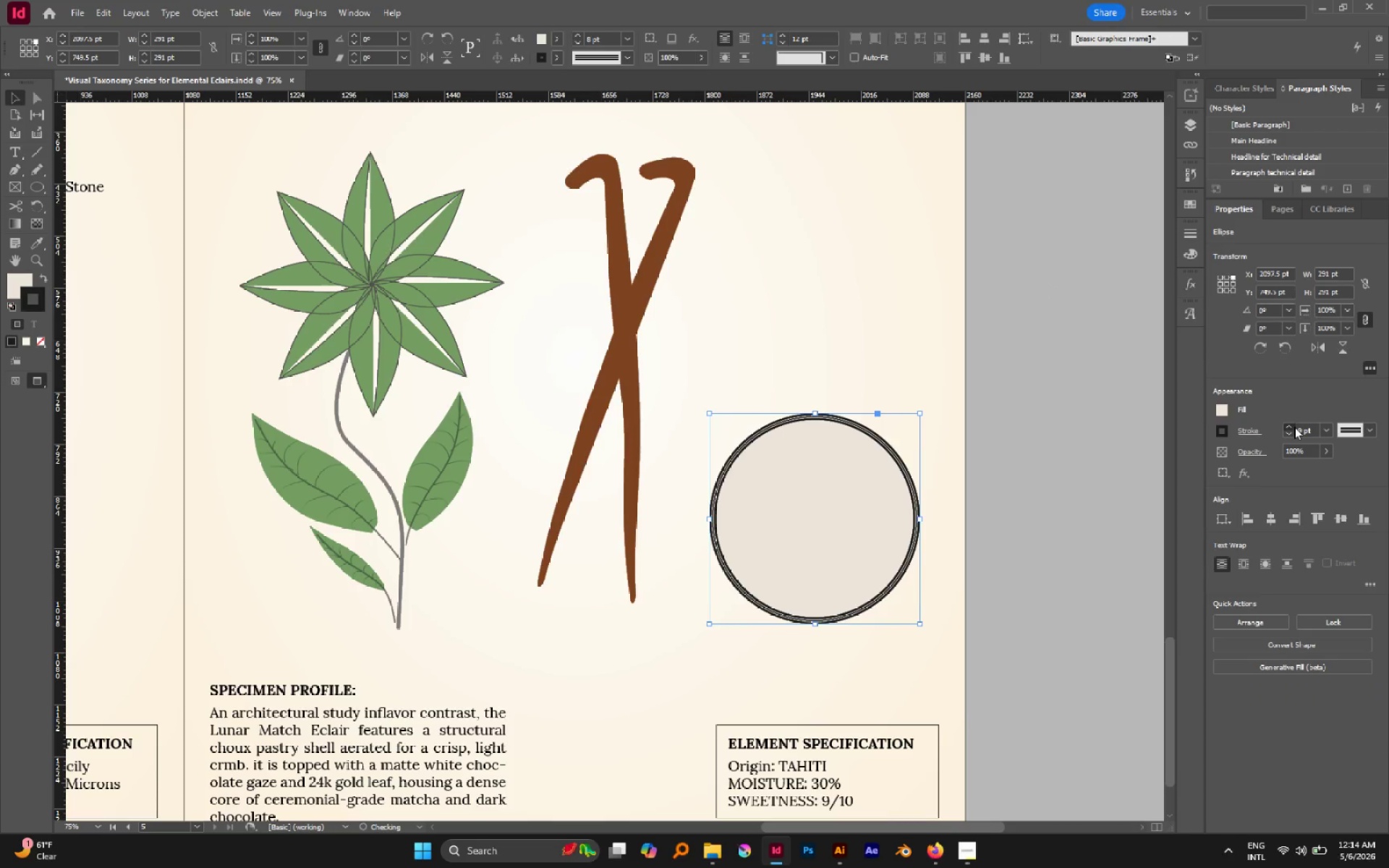 
triple_click([1294, 427])
 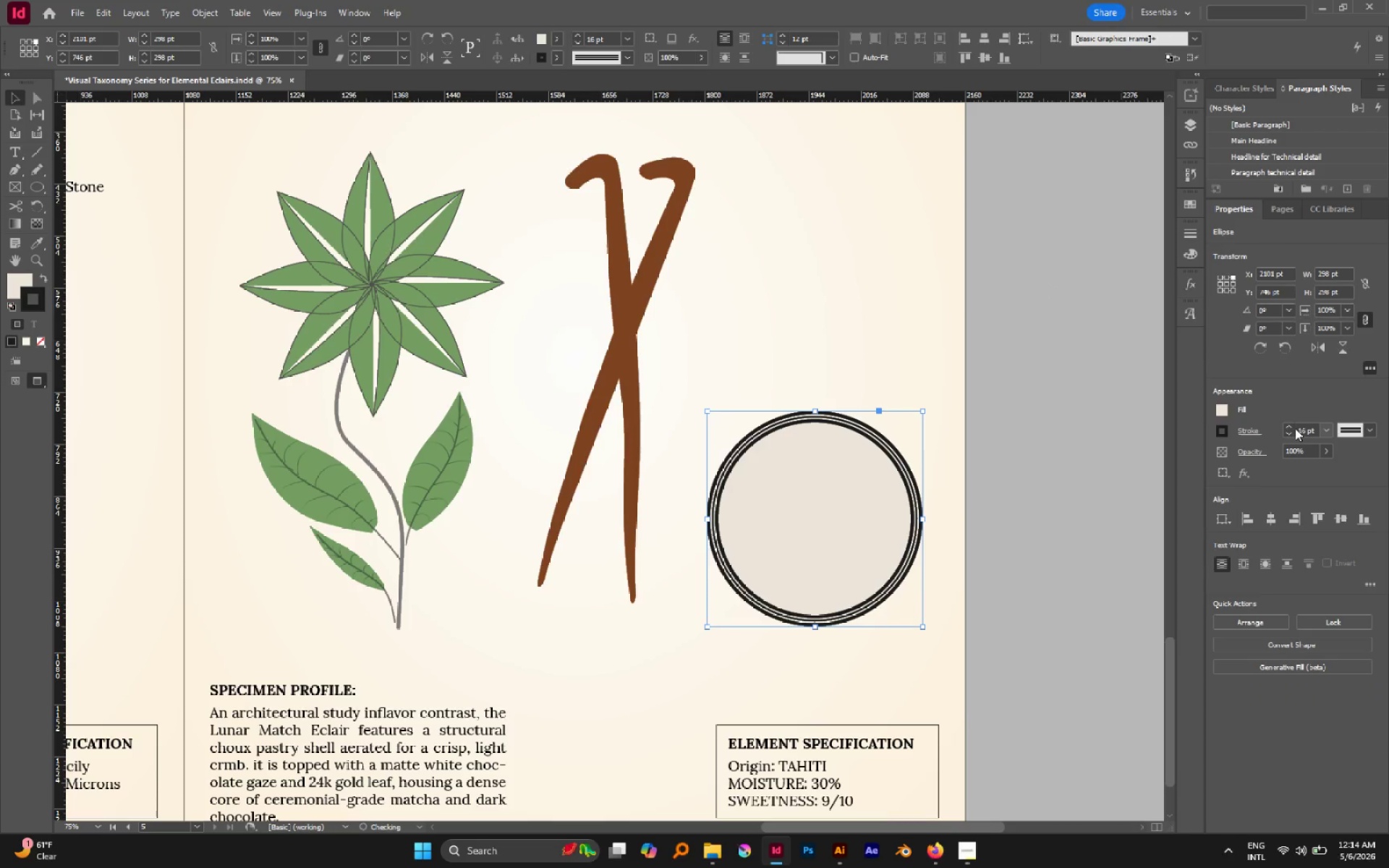 
triple_click([1295, 428])
 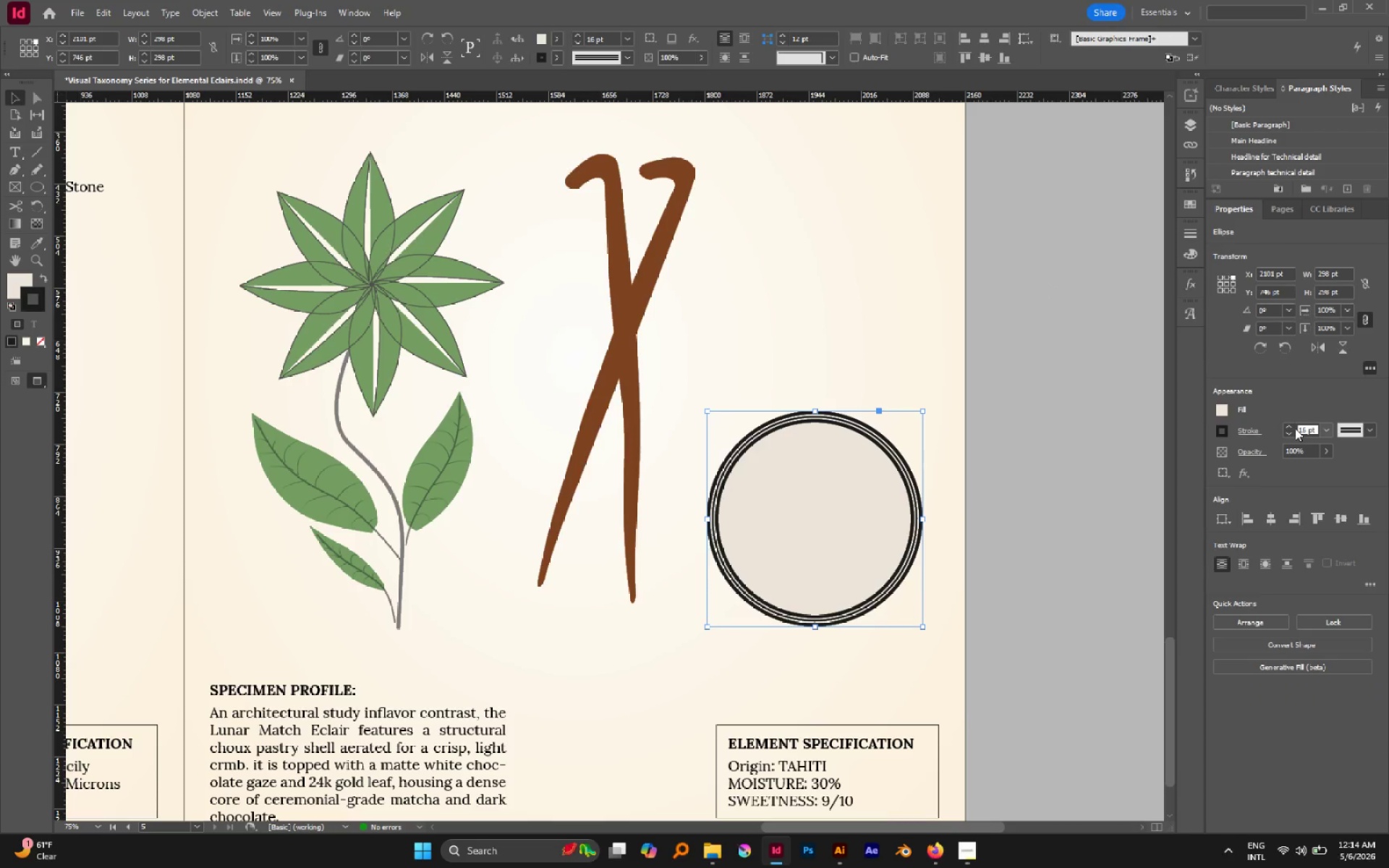 
triple_click([1295, 428])
 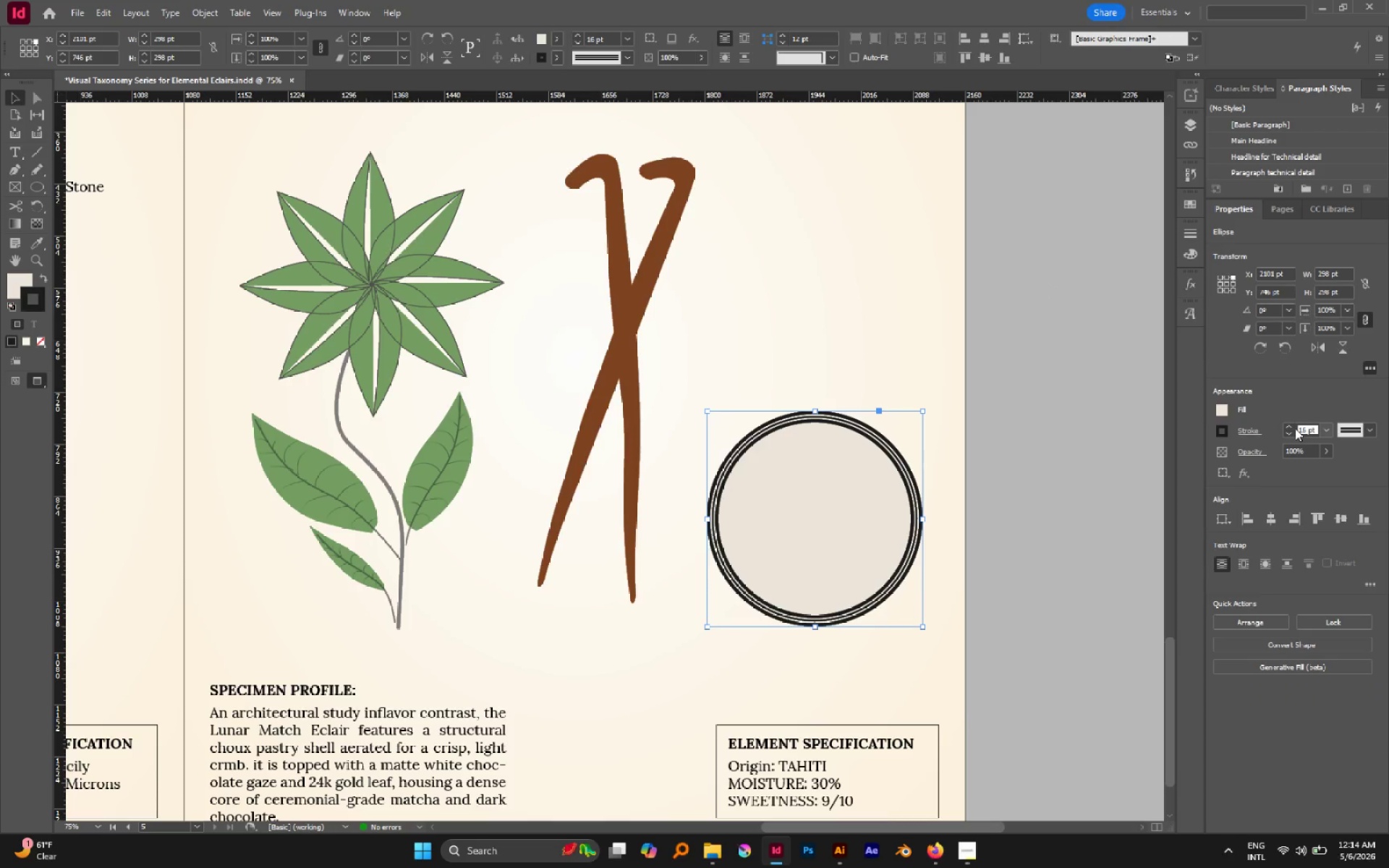 
triple_click([1295, 428])
 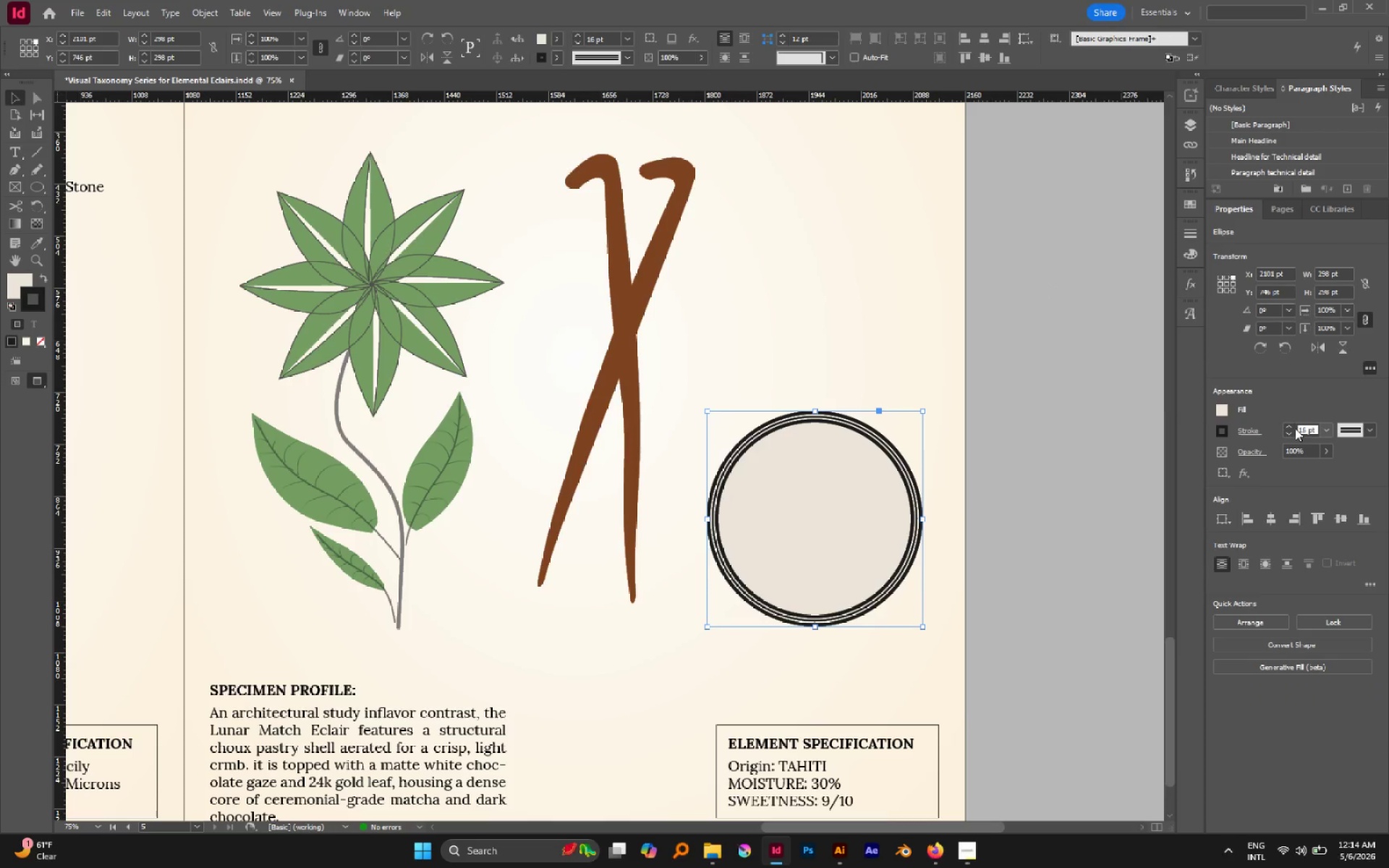 
left_click_drag(start_coordinate=[1295, 428], to_coordinate=[1080, 384])
 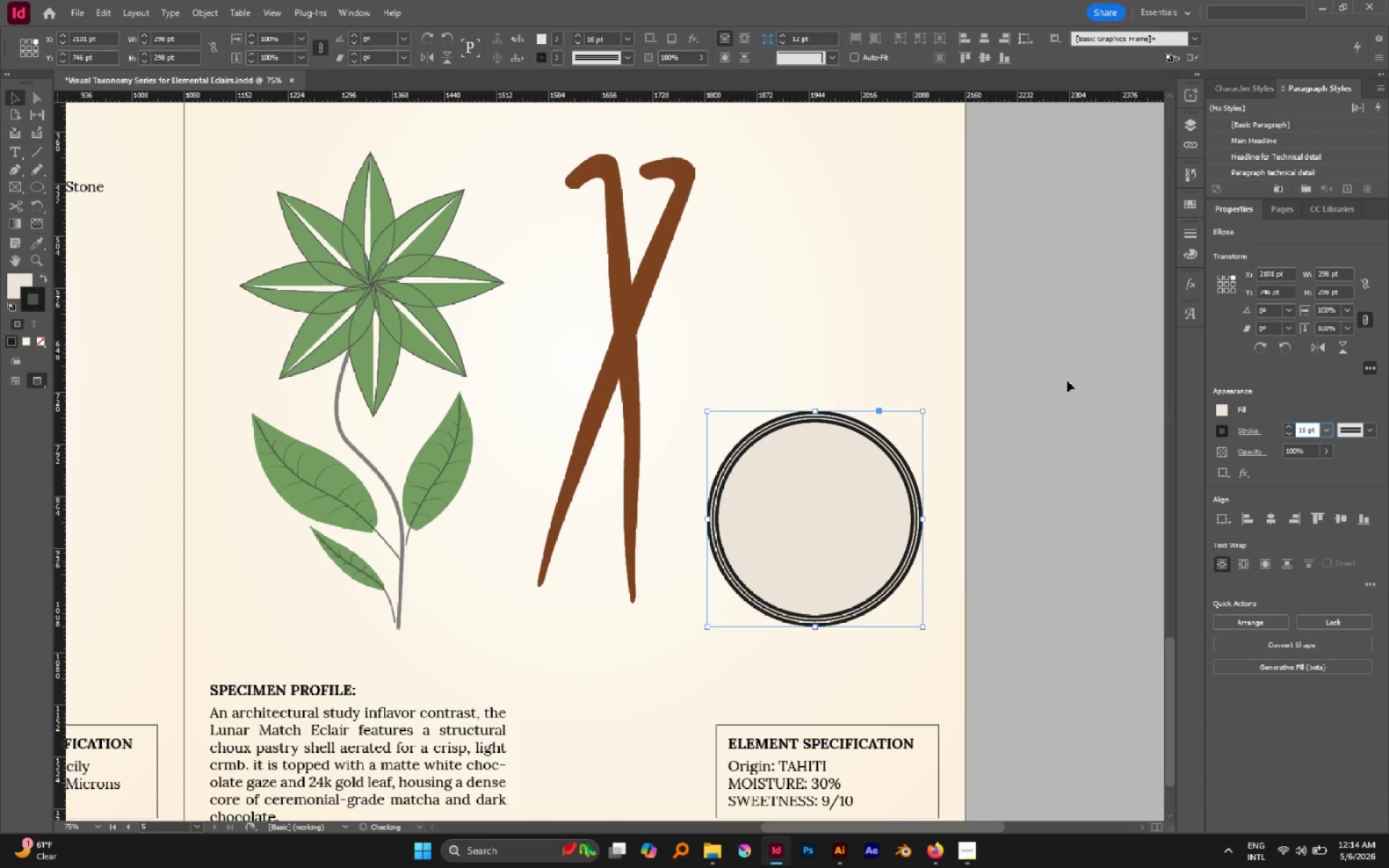 
left_click([1065, 380])
 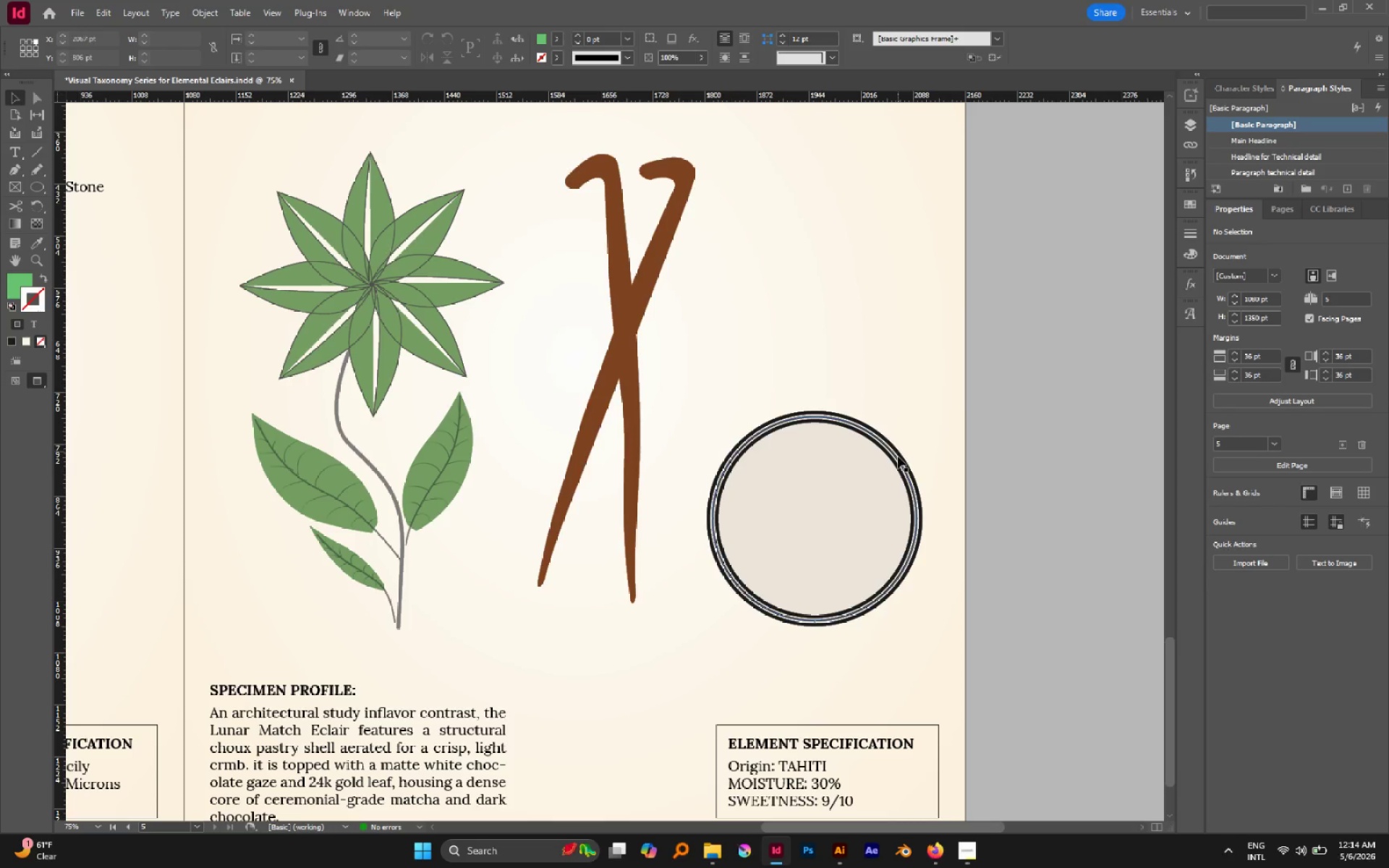 
hold_key(key=AltLeft, duration=1.91)
scroll: coordinate [789, 443], scroll_direction: up, amount: 9.0
 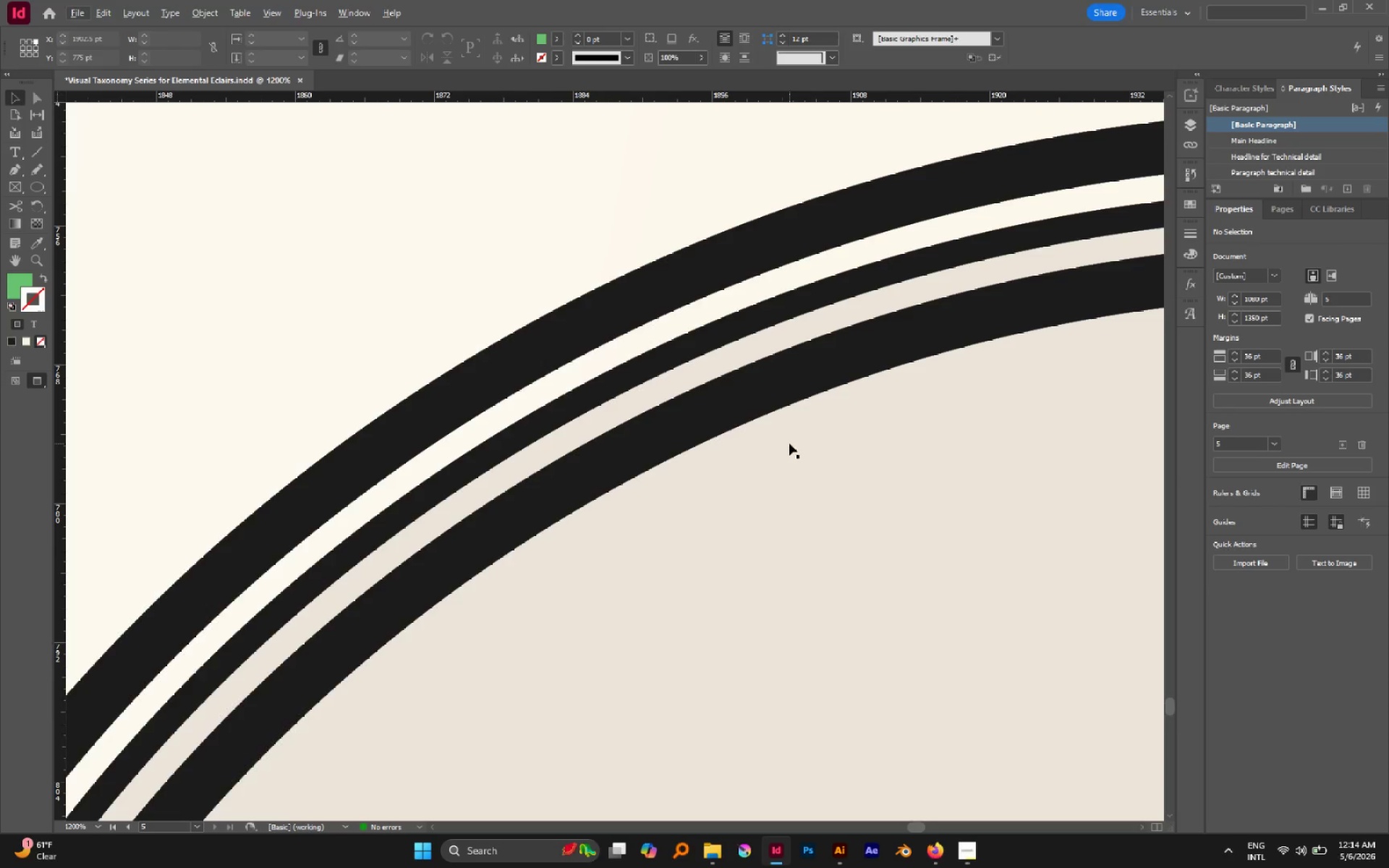 
hold_key(key=AltLeft, duration=0.74)
scroll: coordinate [721, 420], scroll_direction: down, amount: 5.0
 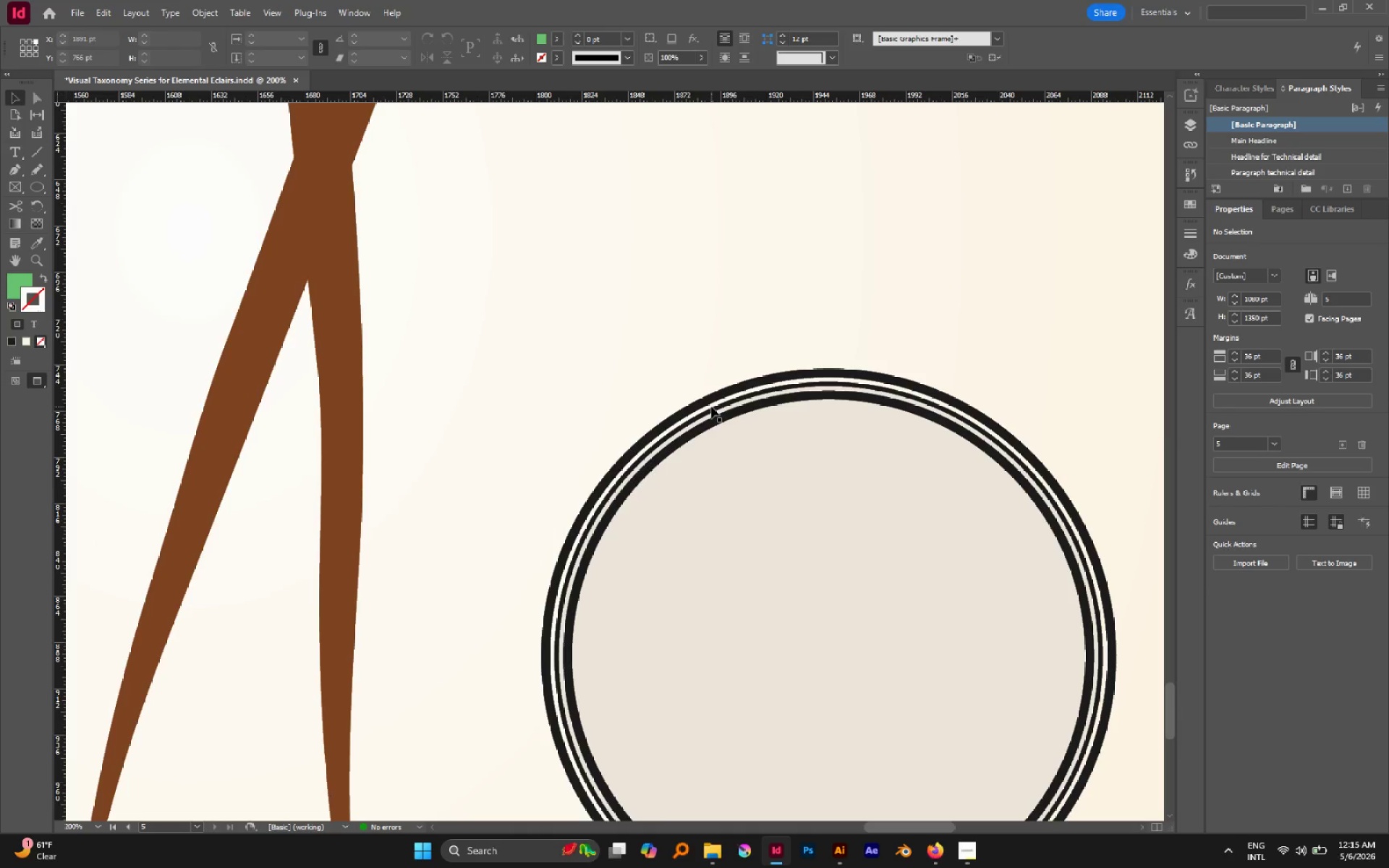 
wait(9.33)
 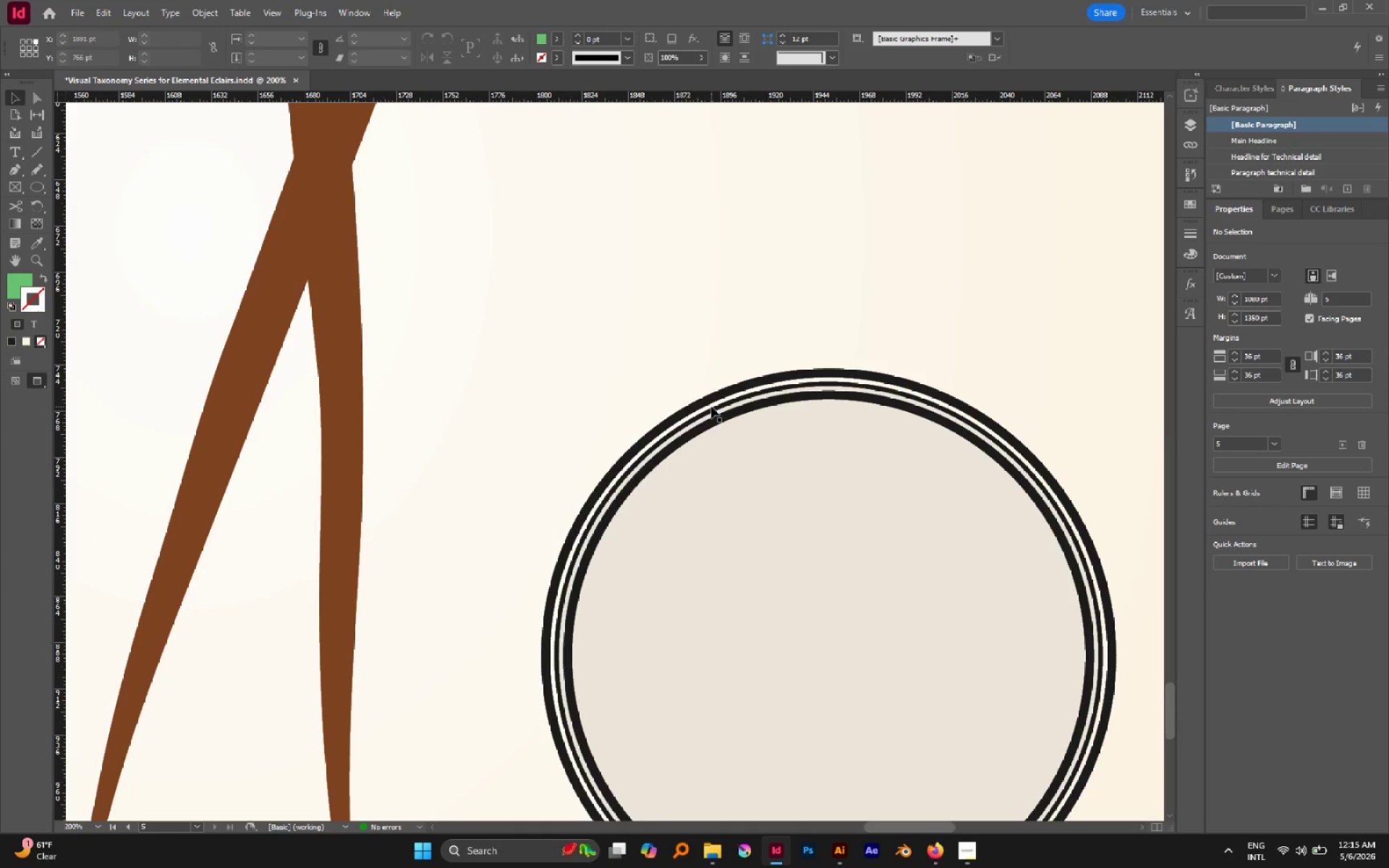 
hold_key(key=AltLeft, duration=0.84)
scroll: coordinate [704, 452], scroll_direction: down, amount: 2.0
 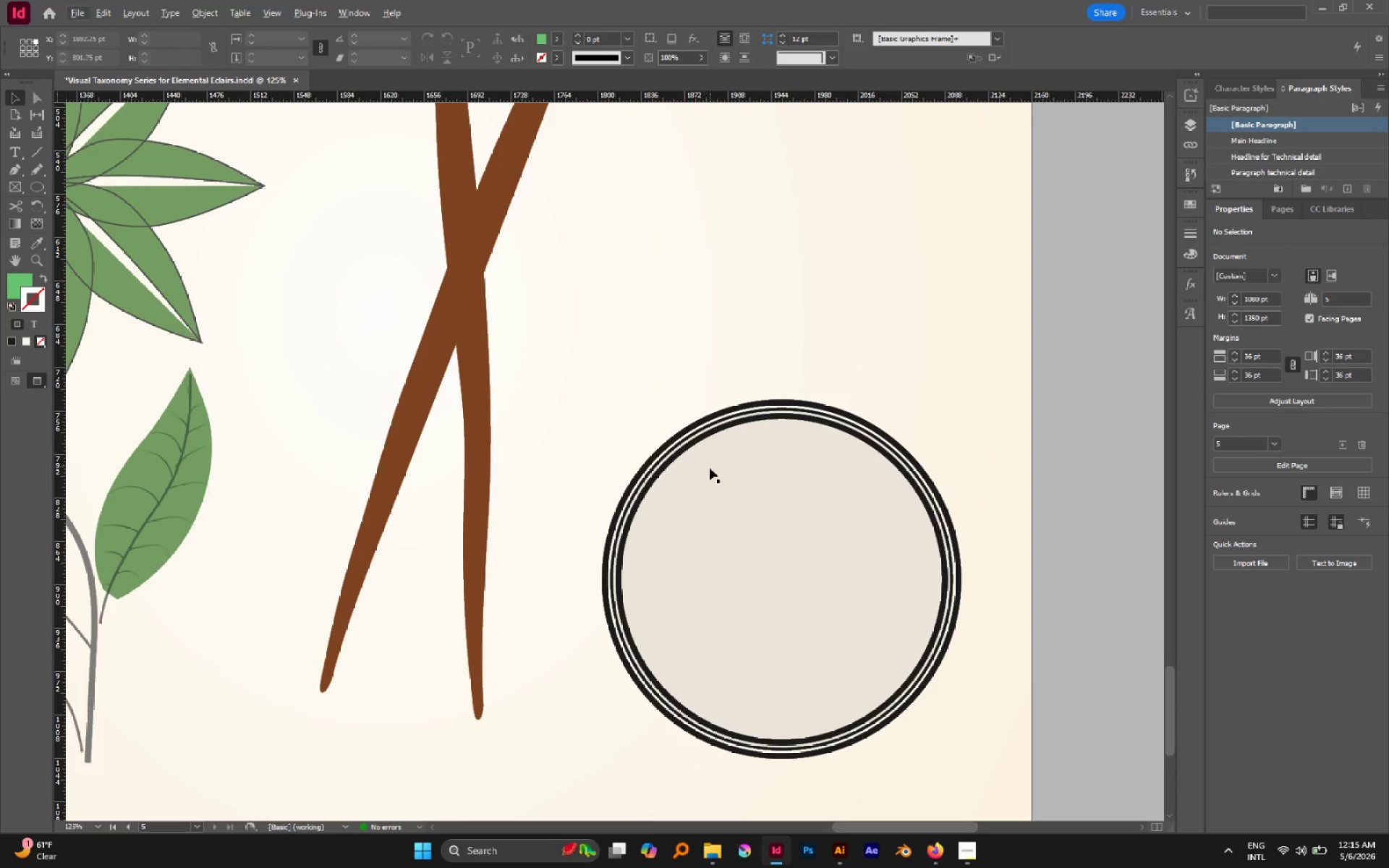 
hold_key(key=AltLeft, duration=0.42)
scroll: coordinate [713, 472], scroll_direction: down, amount: 2.0
 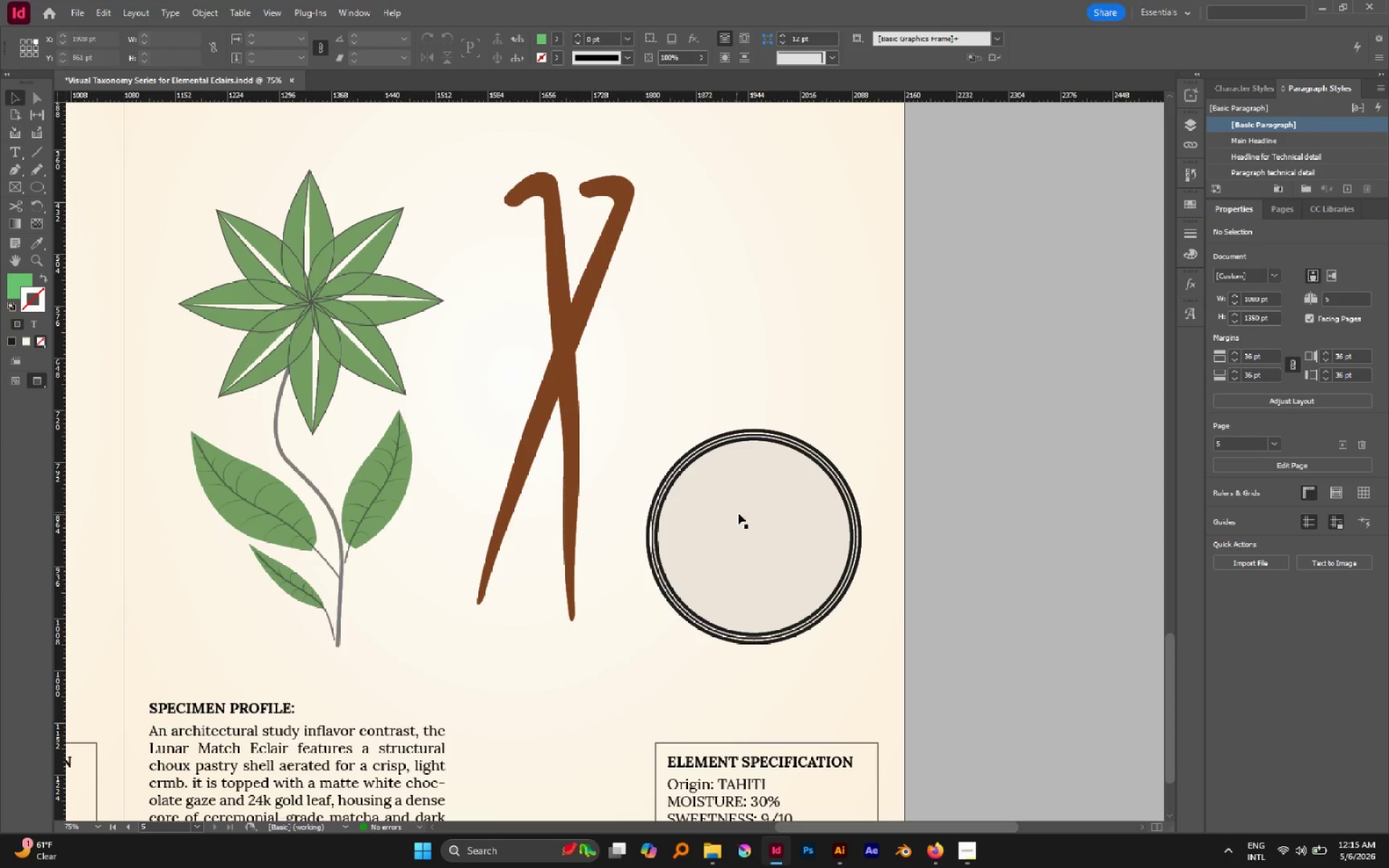 
left_click([738, 513])
 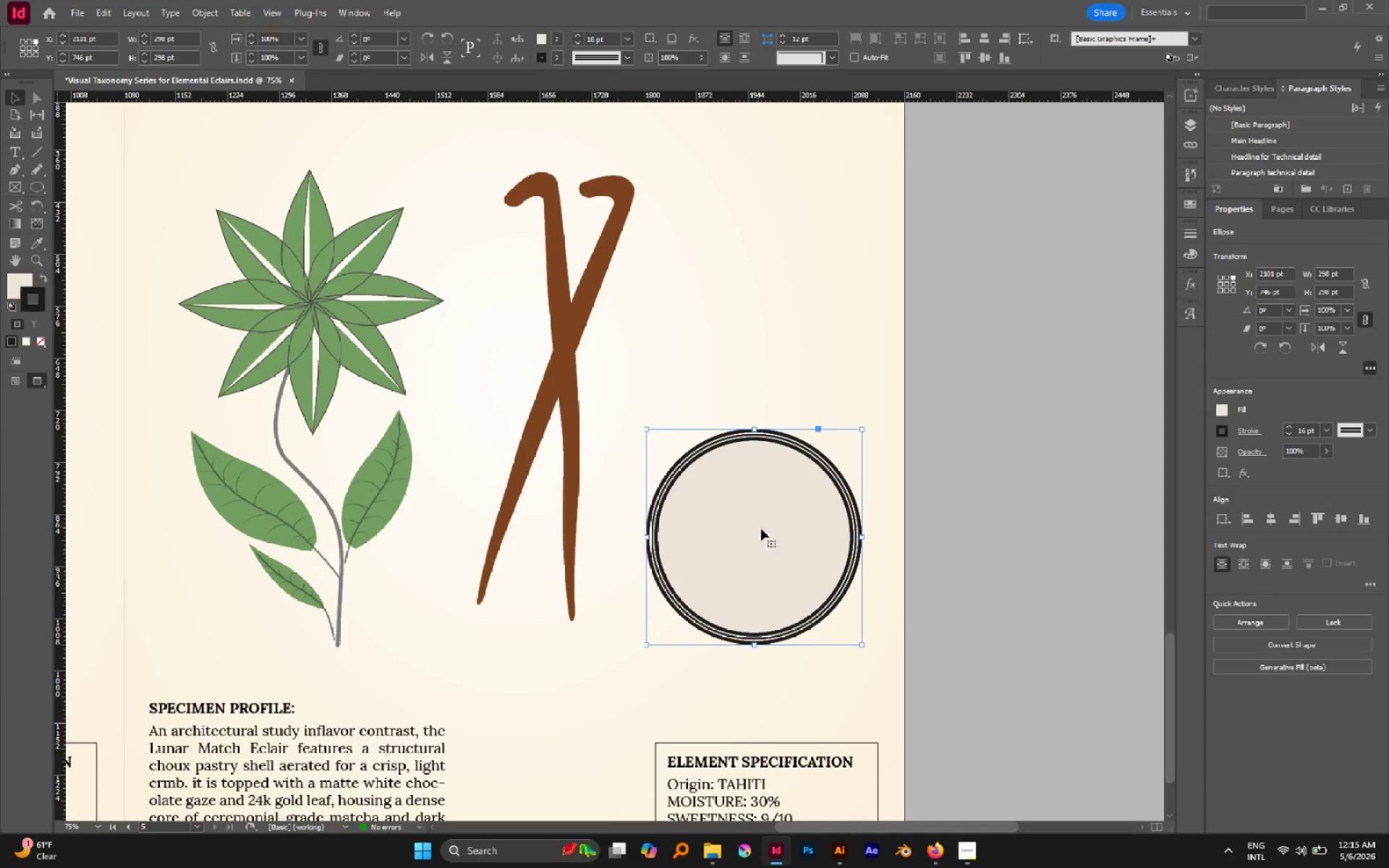 
hold_key(key=AltLeft, duration=1.38)
scroll: coordinate [763, 529], scroll_direction: down, amount: 1.0
 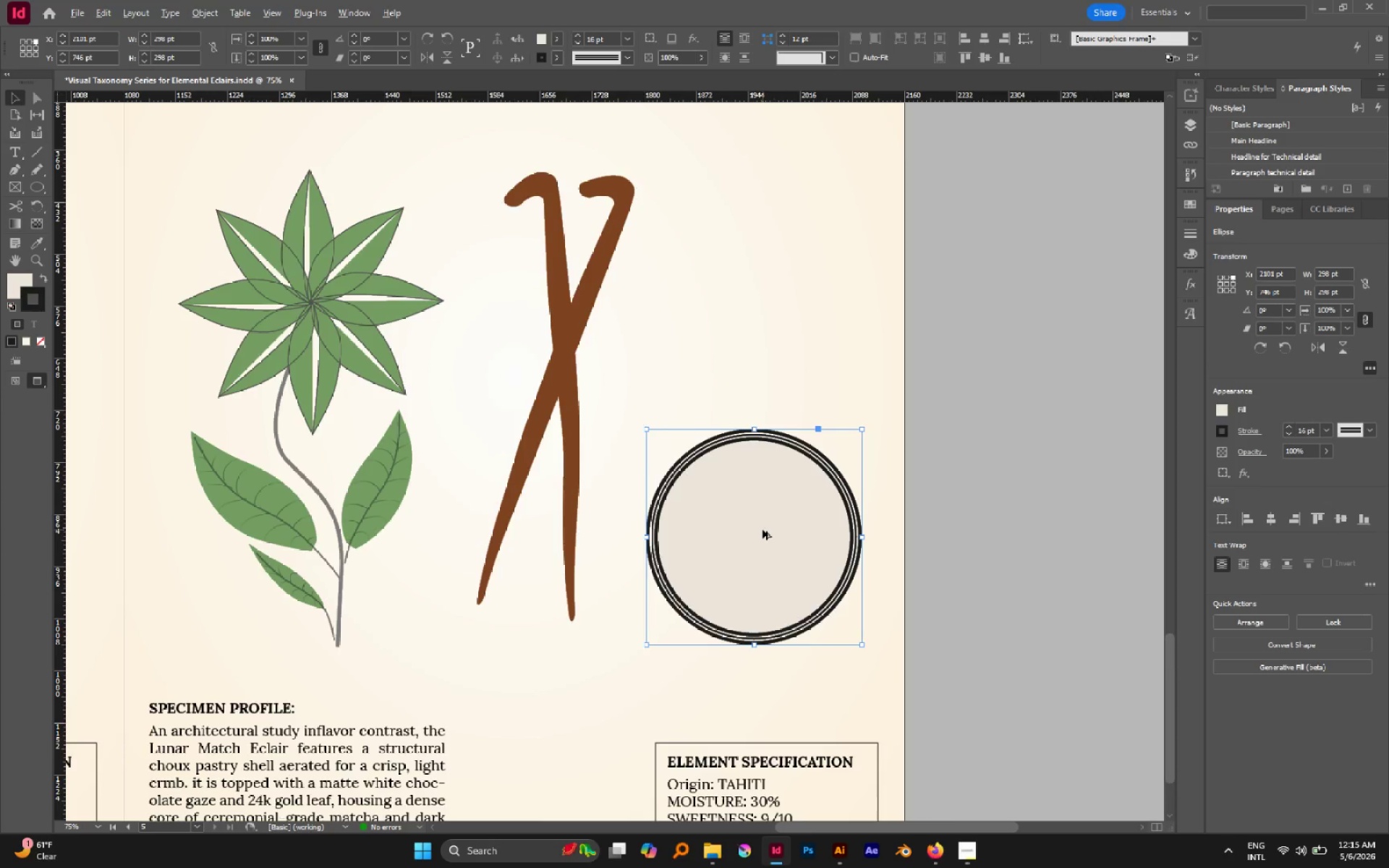 
scroll: coordinate [763, 529], scroll_direction: up, amount: 1.0
 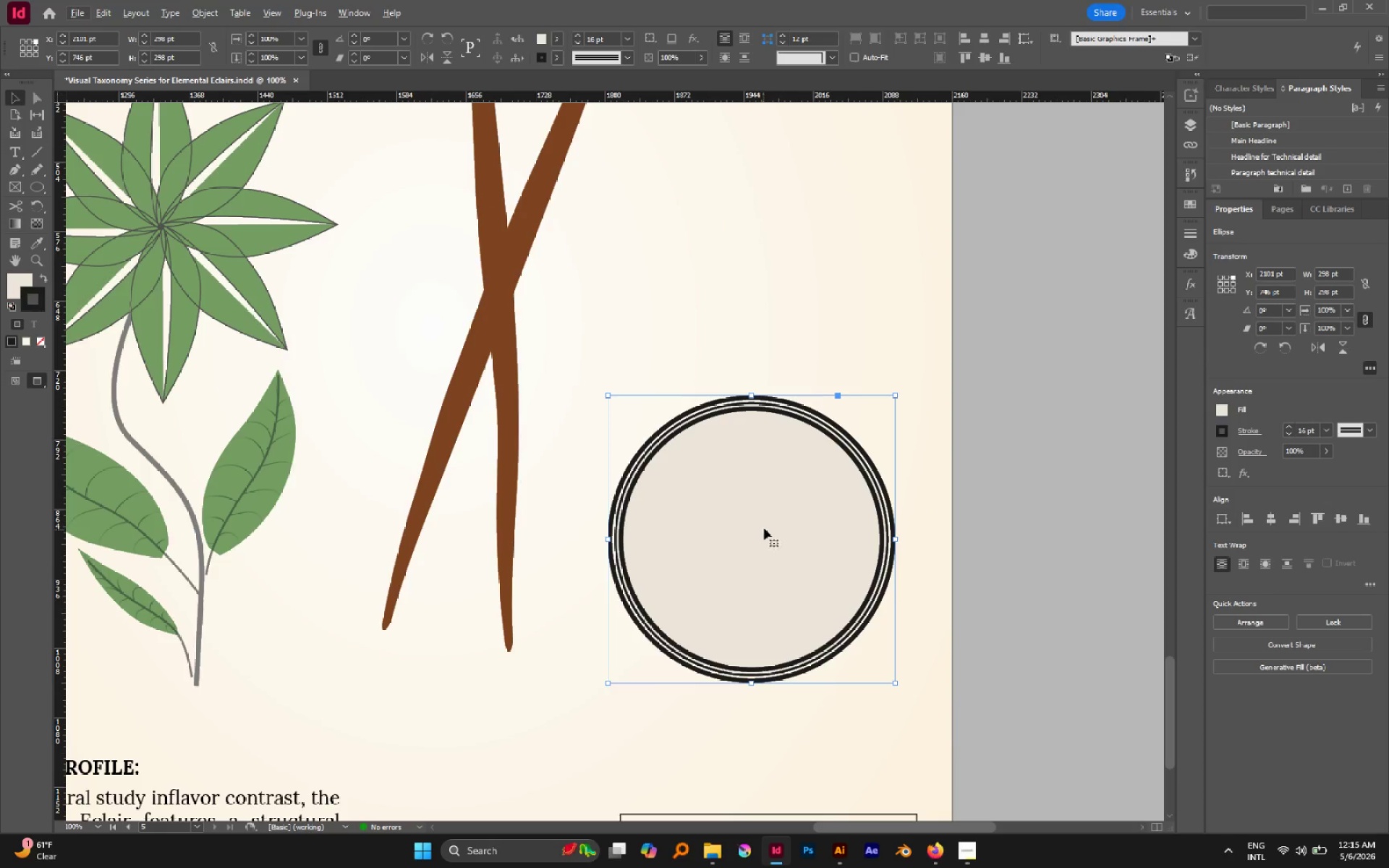 
hold_key(key=Space, duration=0.55)
 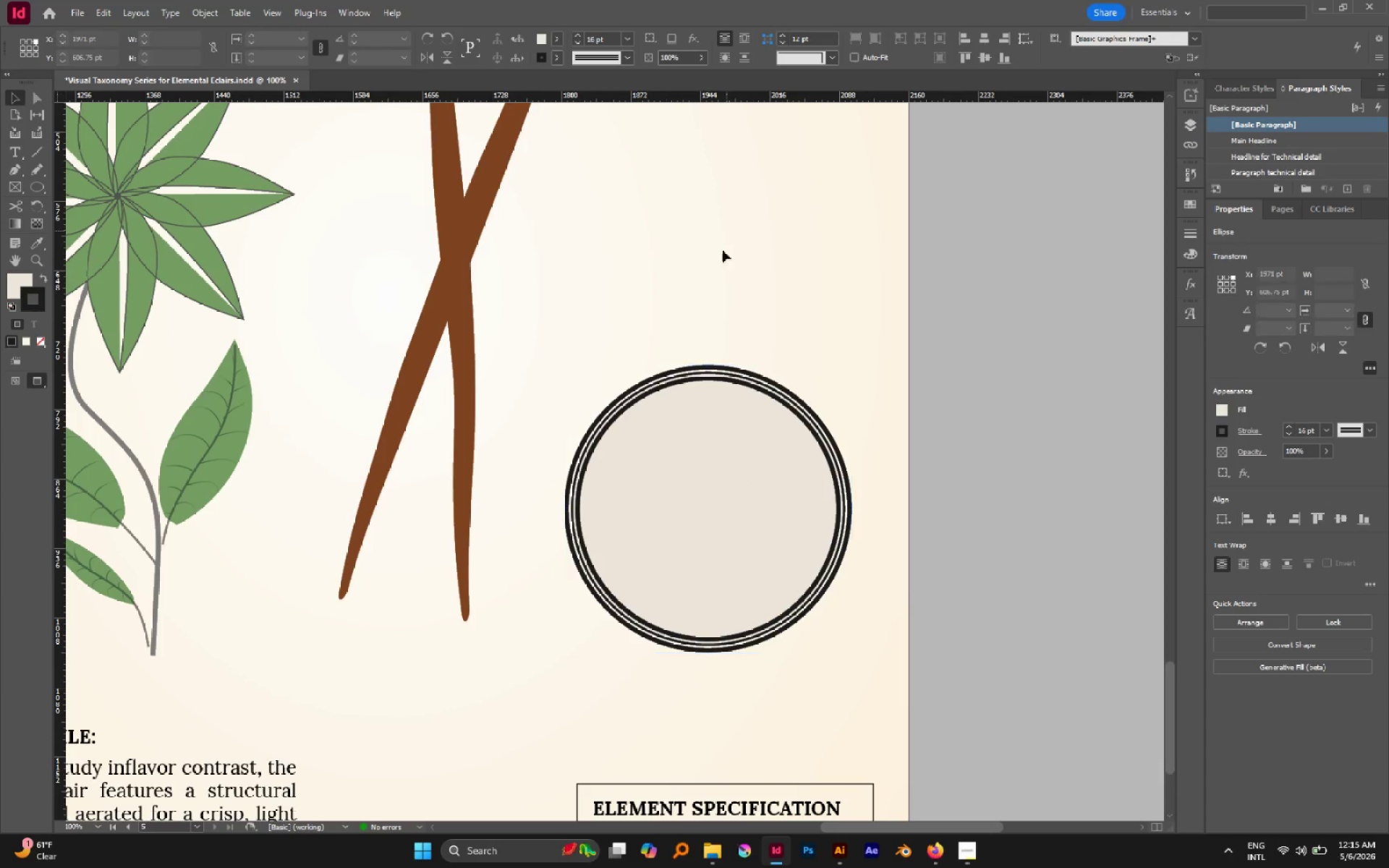 
left_click_drag(start_coordinate=[788, 514], to_coordinate=[745, 485])
 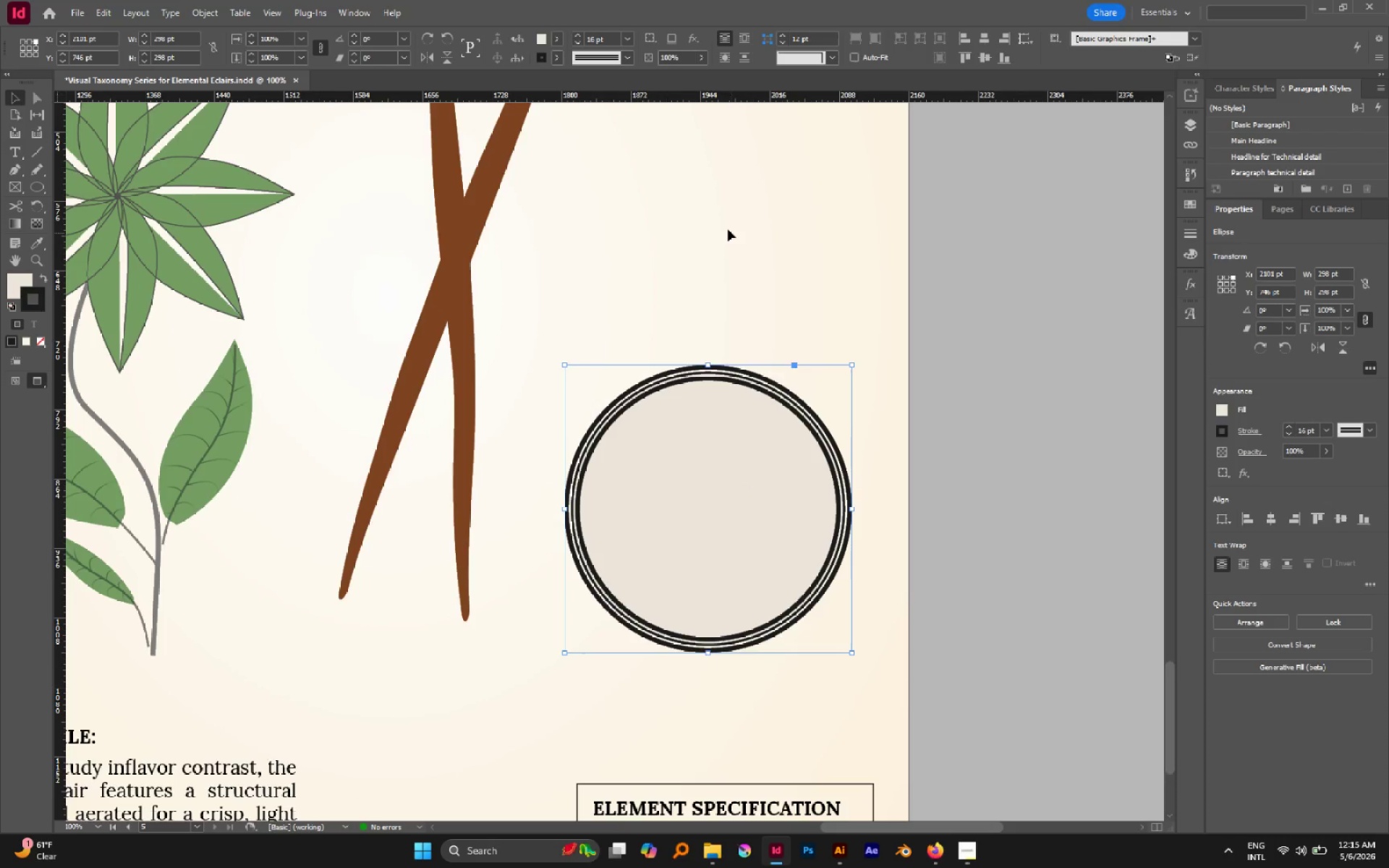 
left_click([728, 229])
 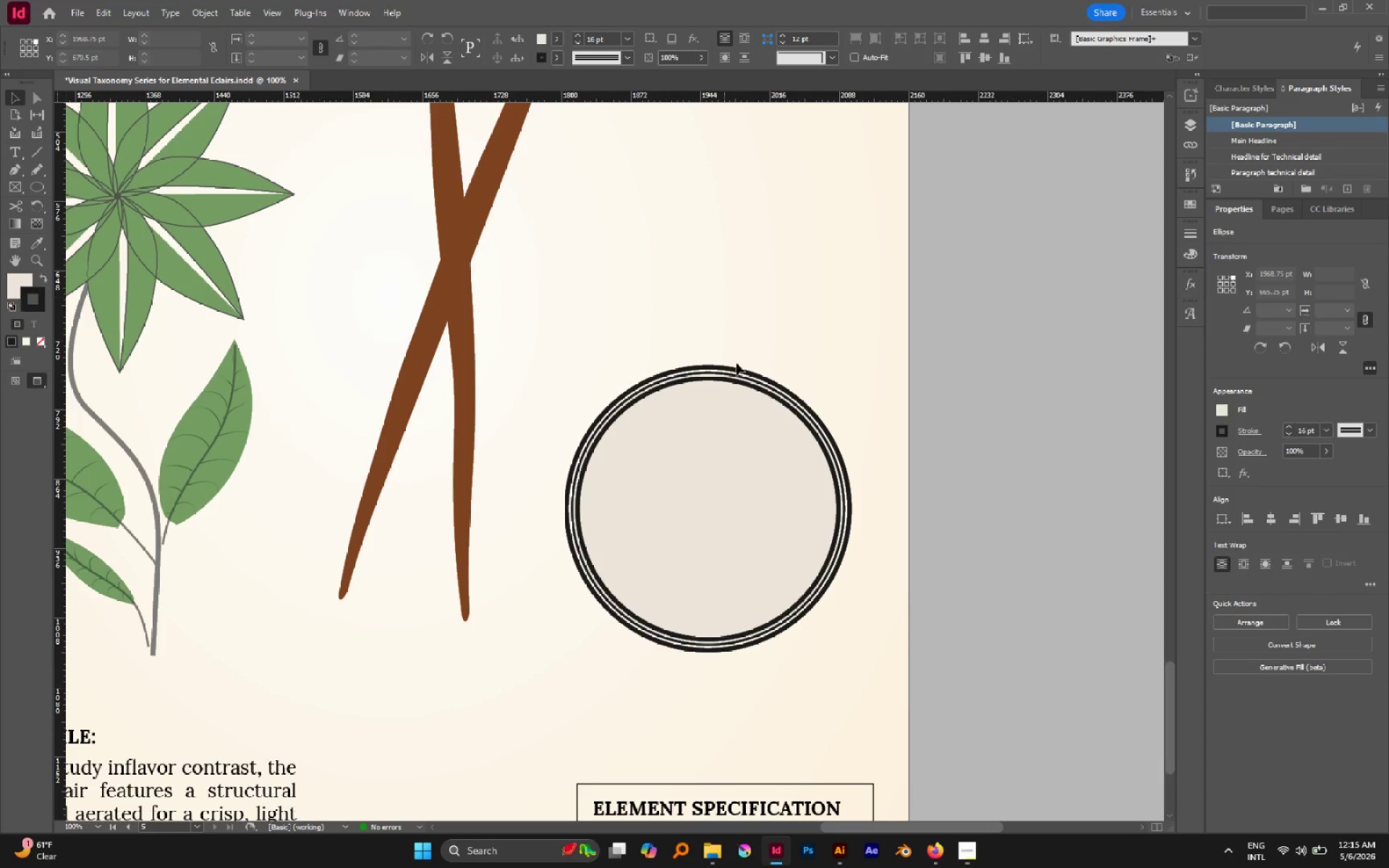 
hold_key(key=AltLeft, duration=0.95)
scroll: coordinate [751, 378], scroll_direction: down, amount: 1.0
 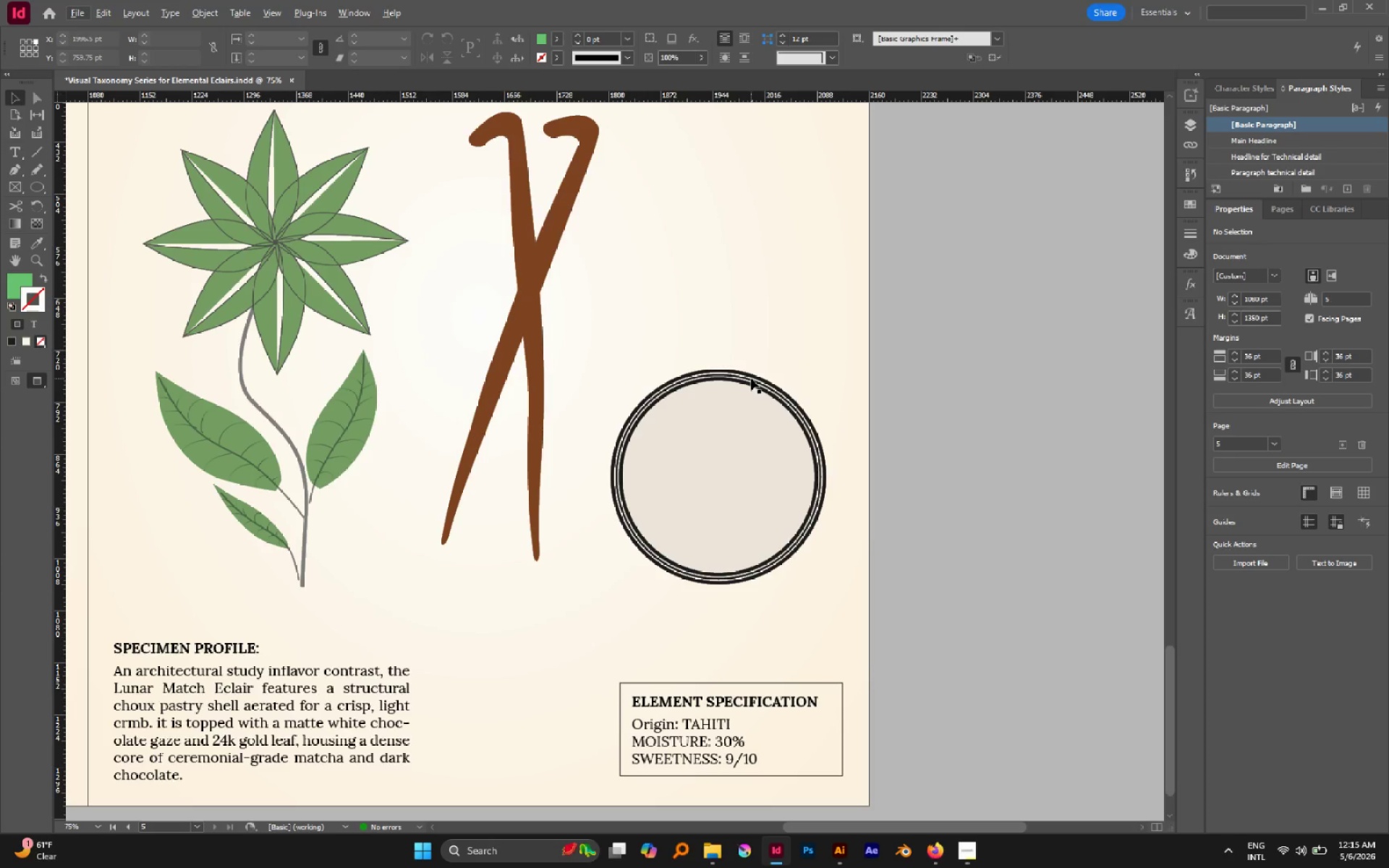 
wait(6.89)
 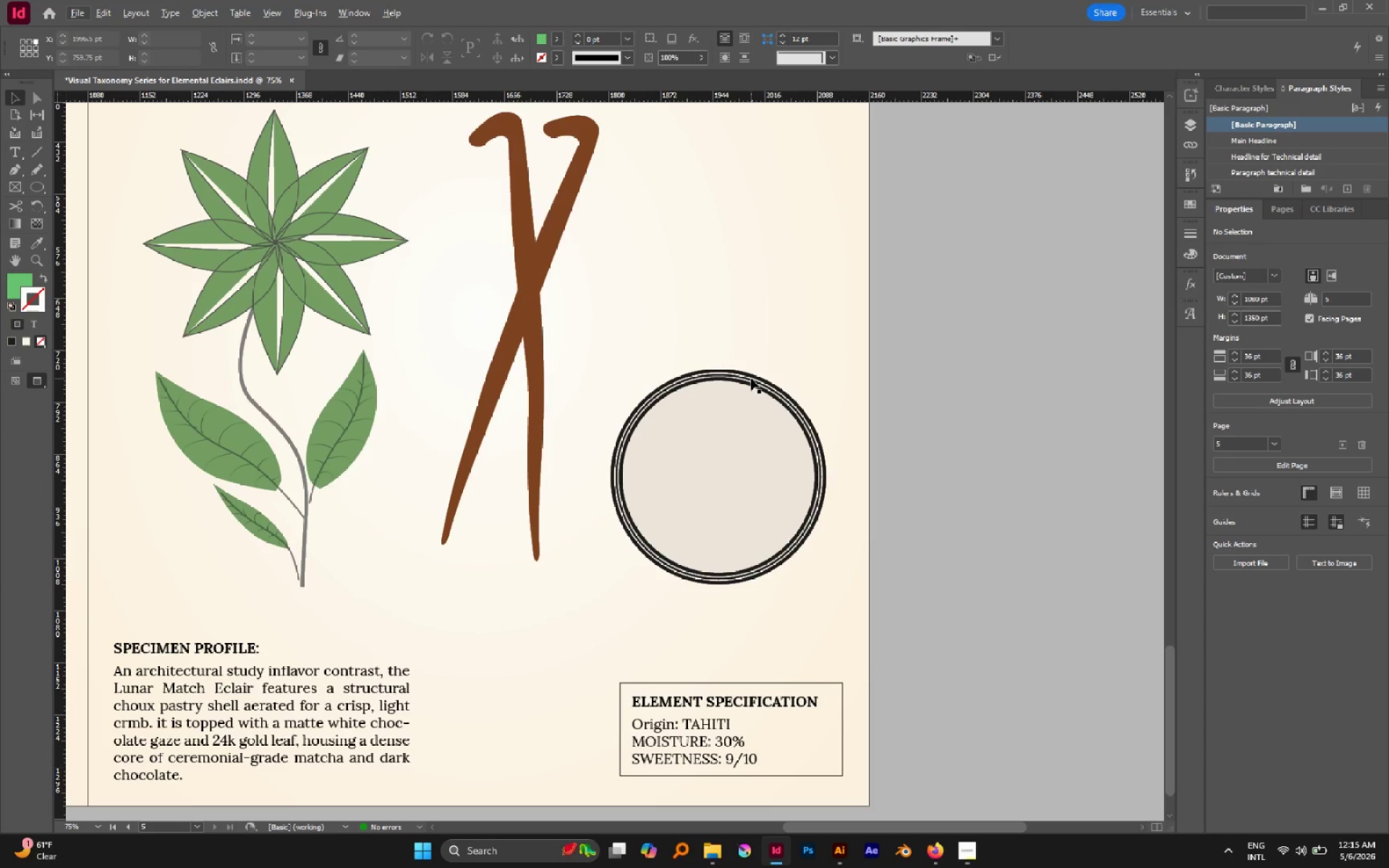 
left_click([793, 357])
 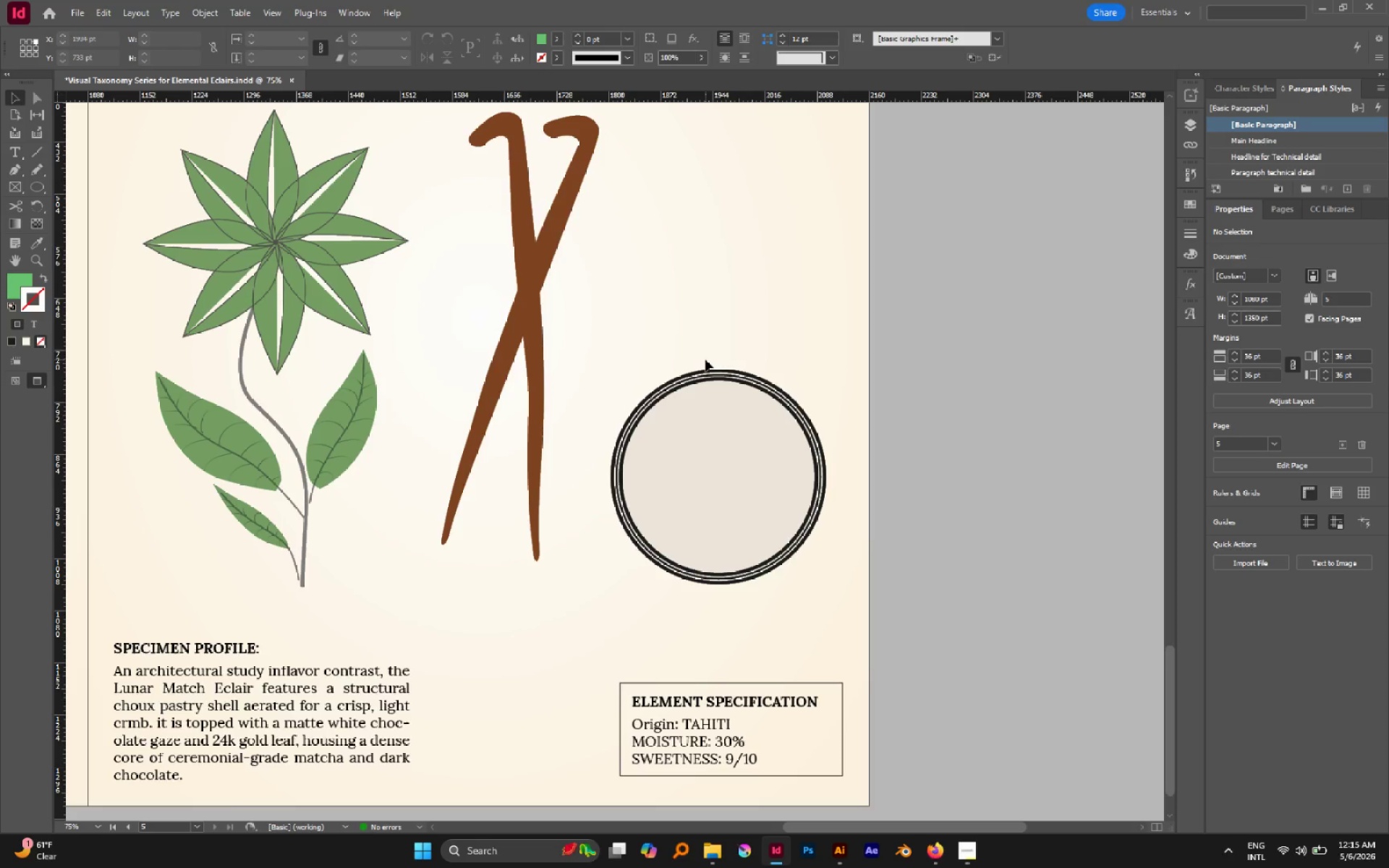 
wait(33.25)
 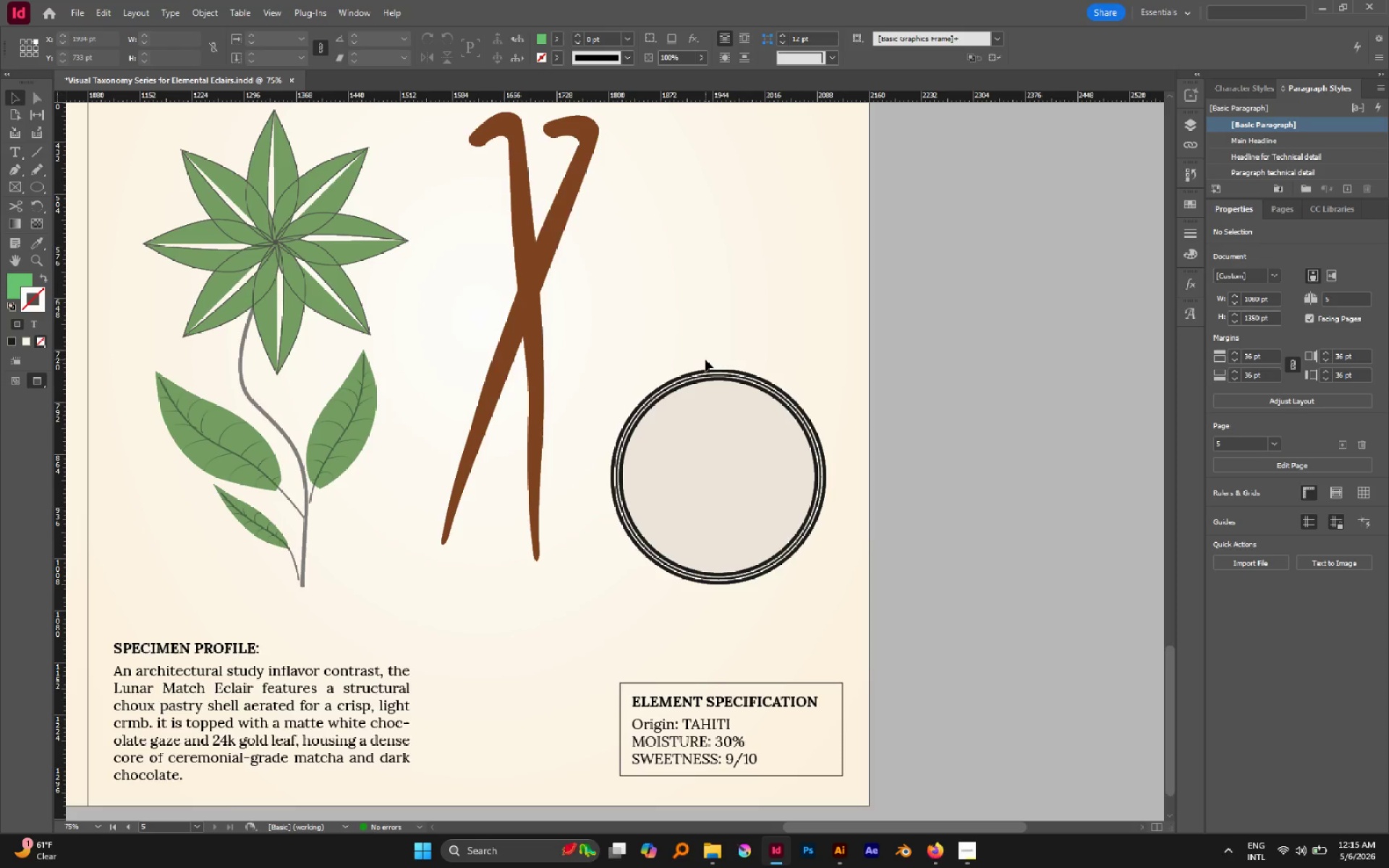 
left_click([700, 318])
 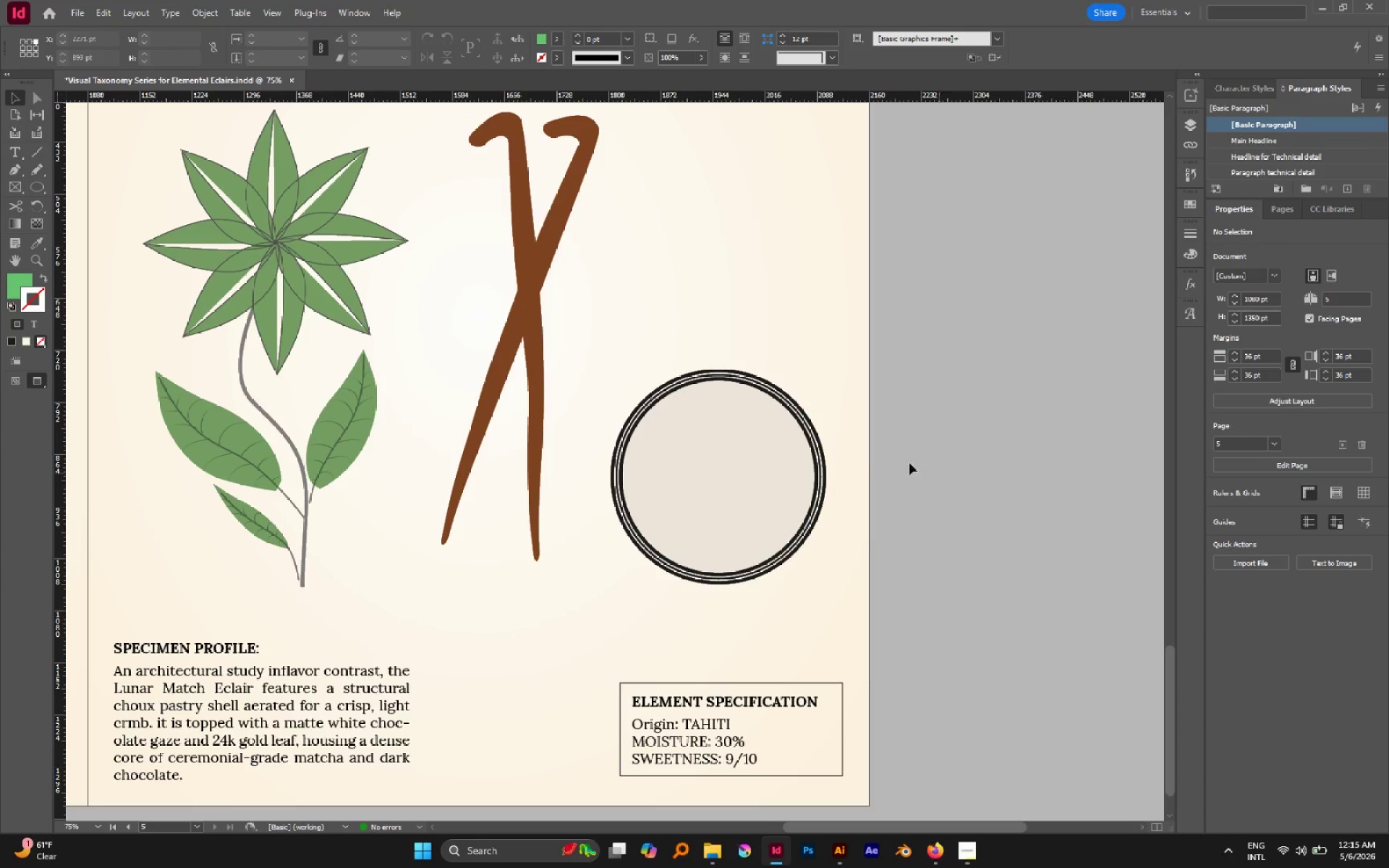 
hold_key(key=AltLeft, duration=1.01)
scroll: coordinate [772, 407], scroll_direction: down, amount: 2.0
 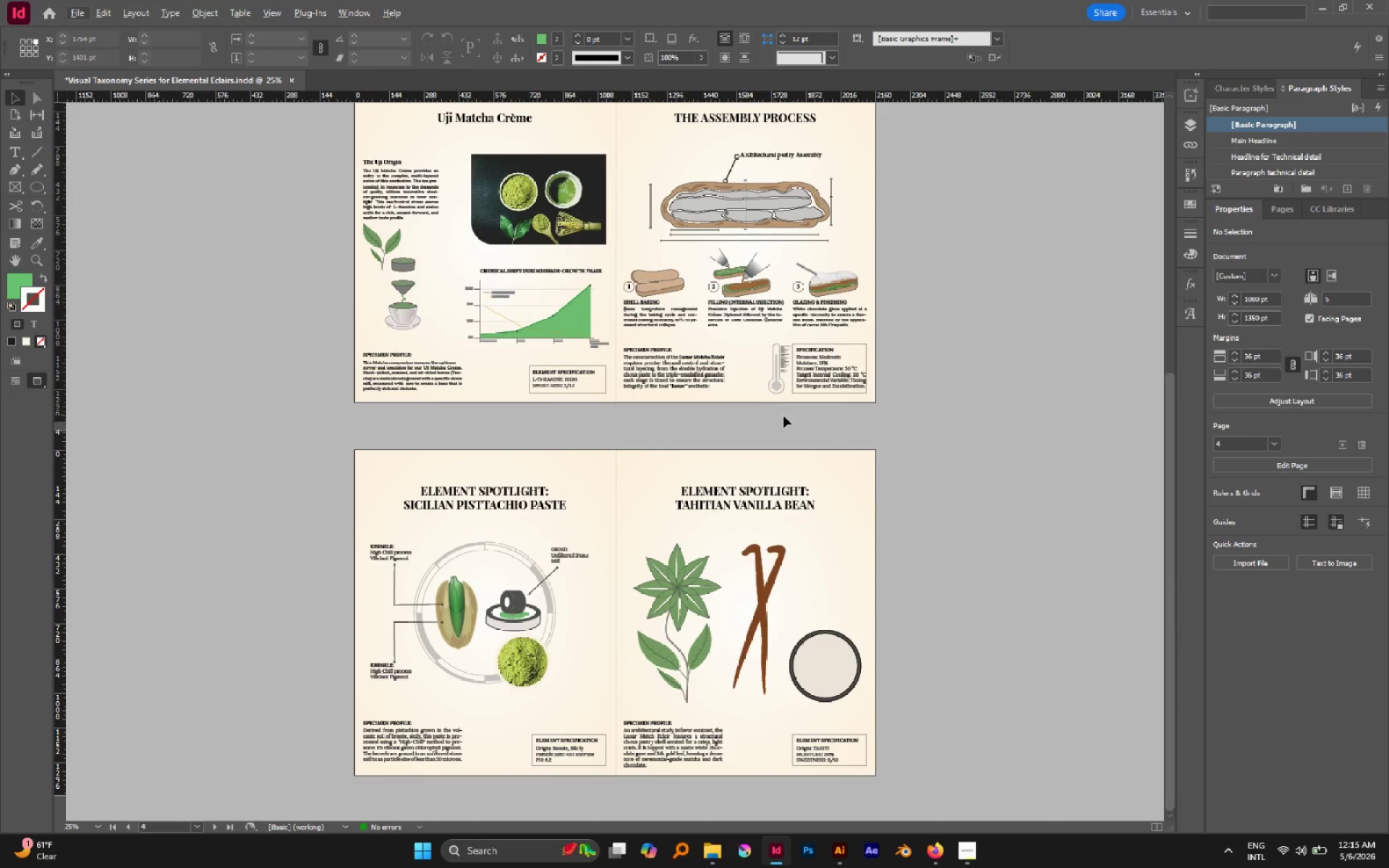 
hold_key(key=Space, duration=0.8)
 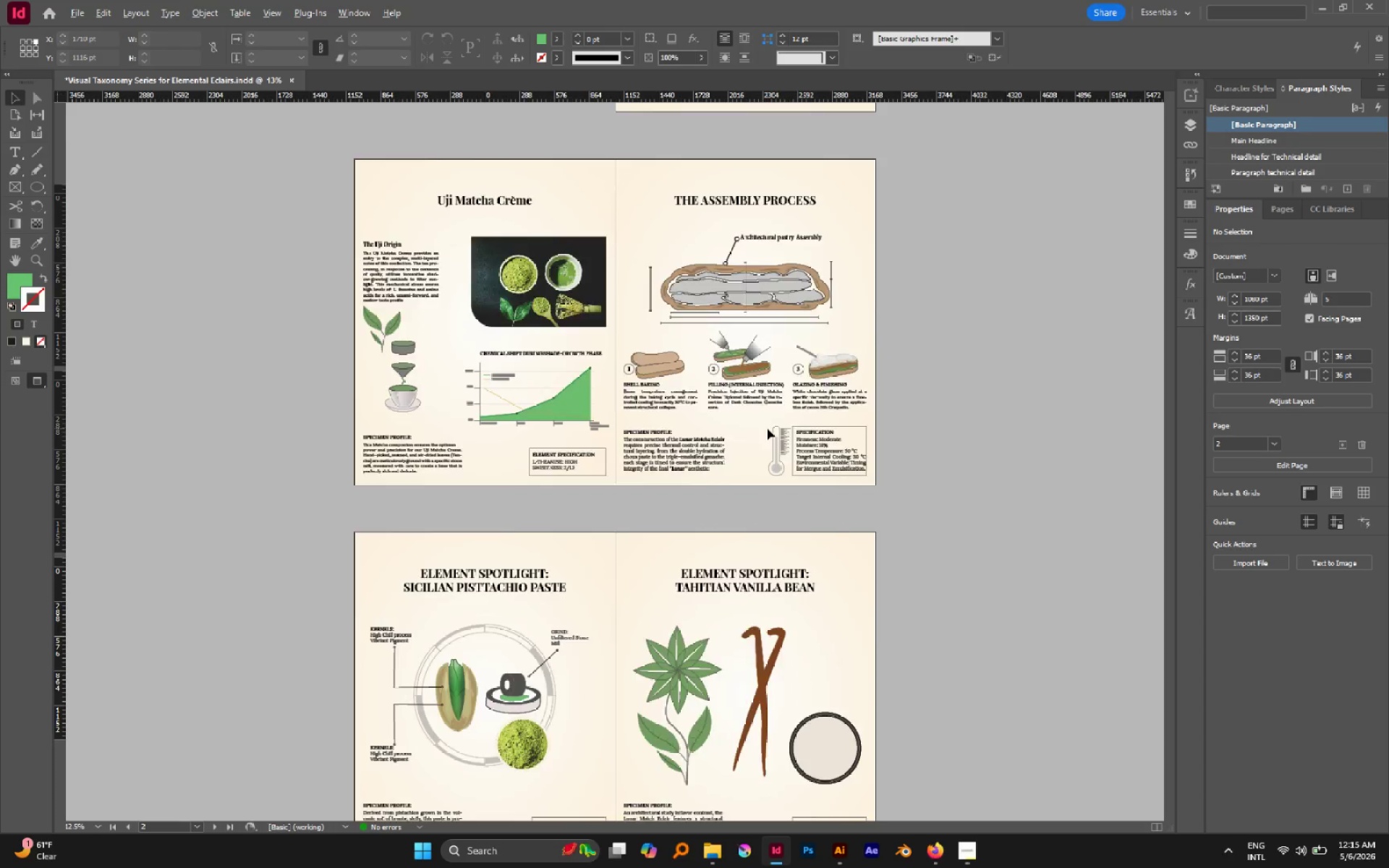 
left_click_drag(start_coordinate=[788, 416], to_coordinate=[807, 499])
 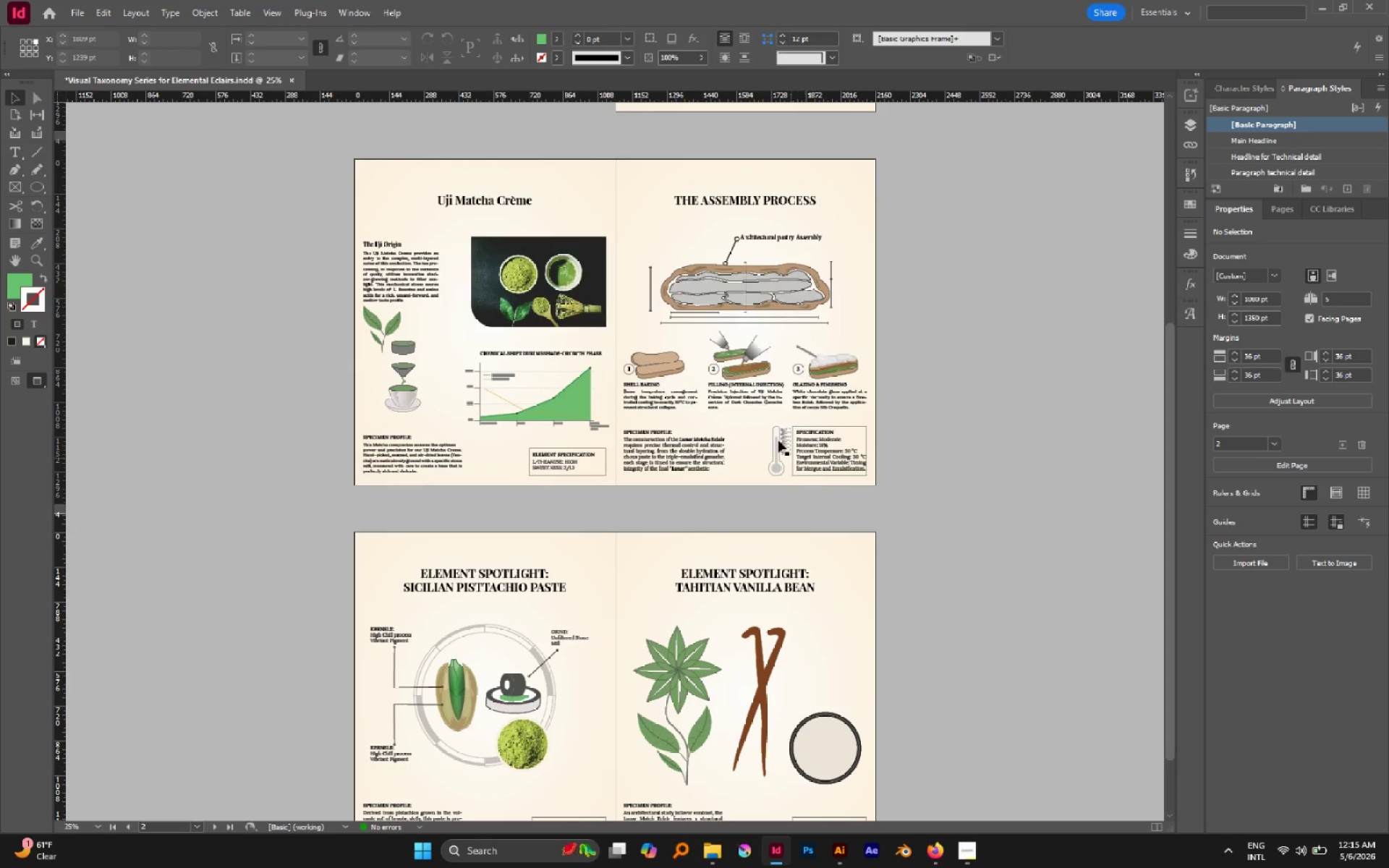 
hold_key(key=AltLeft, duration=0.41)
scroll: coordinate [767, 428], scroll_direction: down, amount: 1.0
 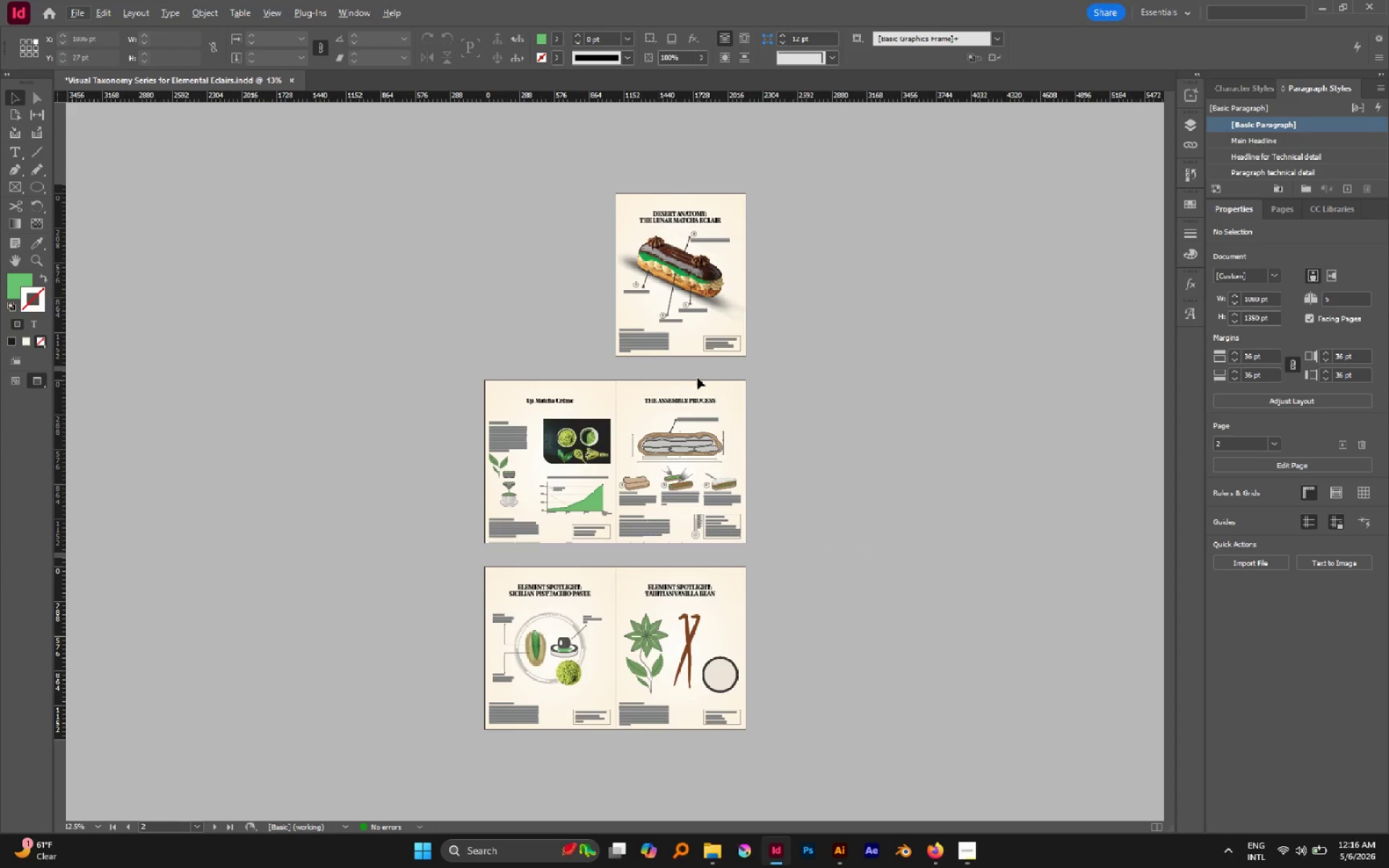 
hold_key(key=AltLeft, duration=0.74)
scroll: coordinate [687, 361], scroll_direction: up, amount: 5.0